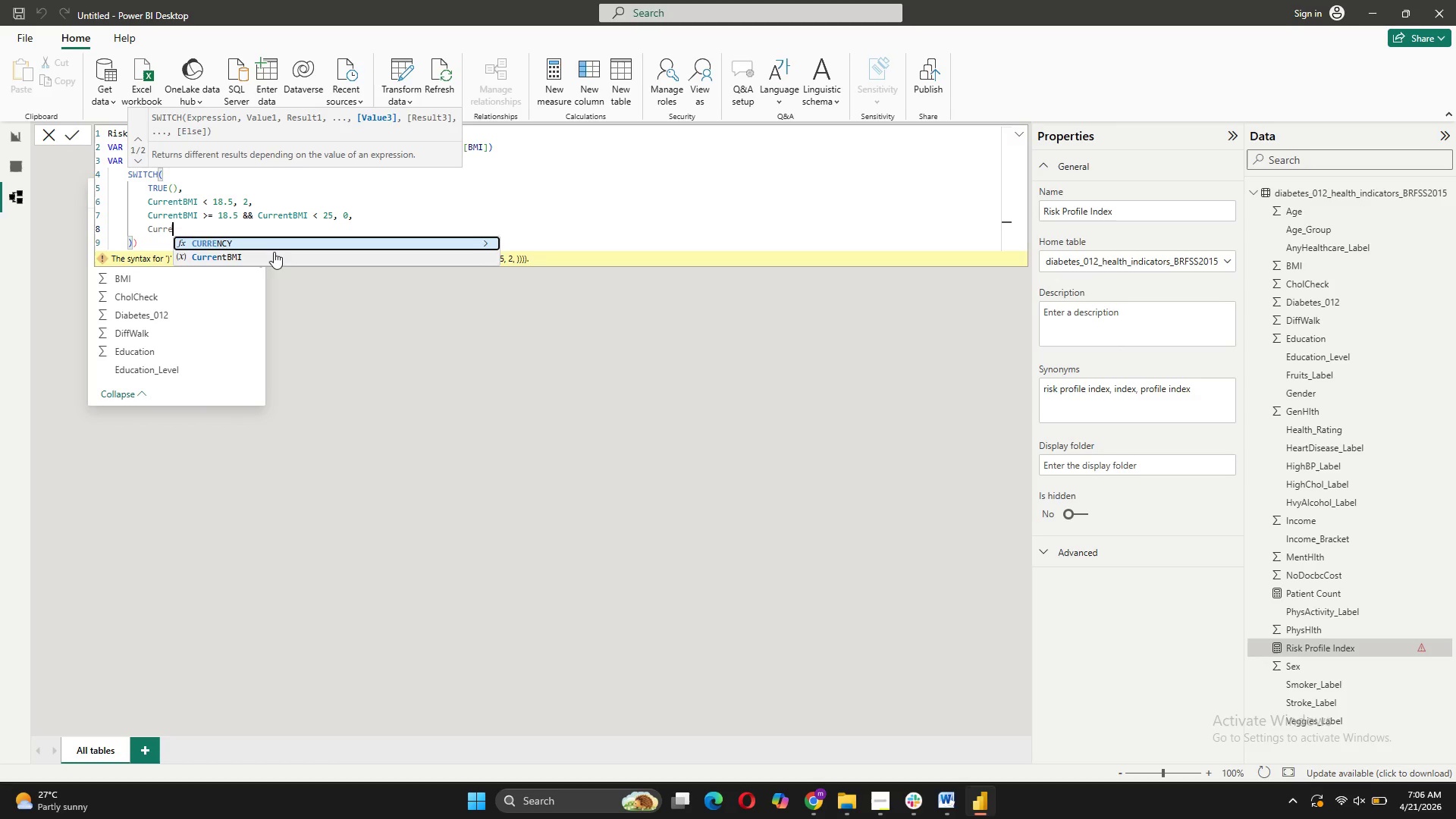 
left_click([272, 258])
 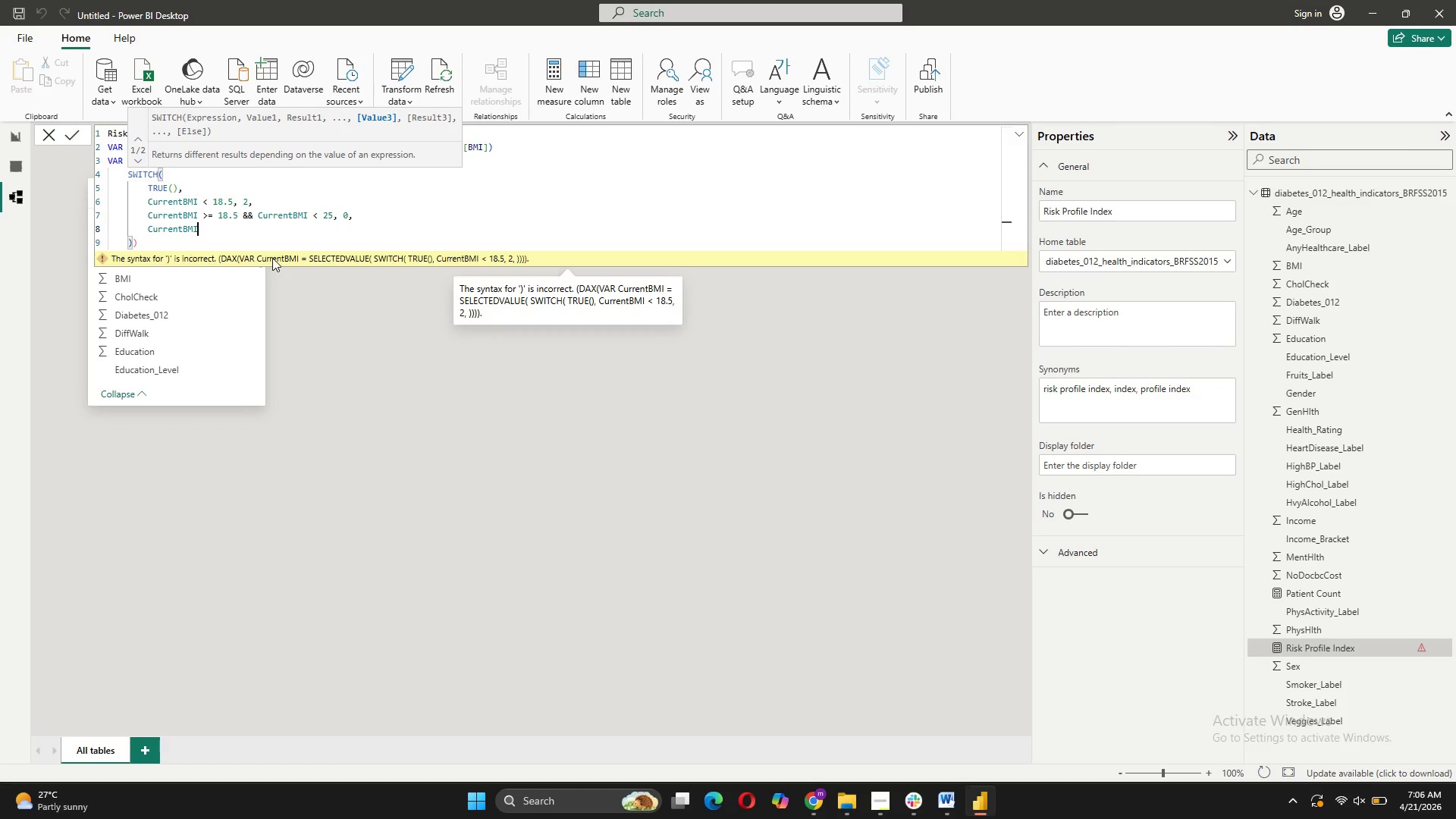 
type( >= 25 && )
 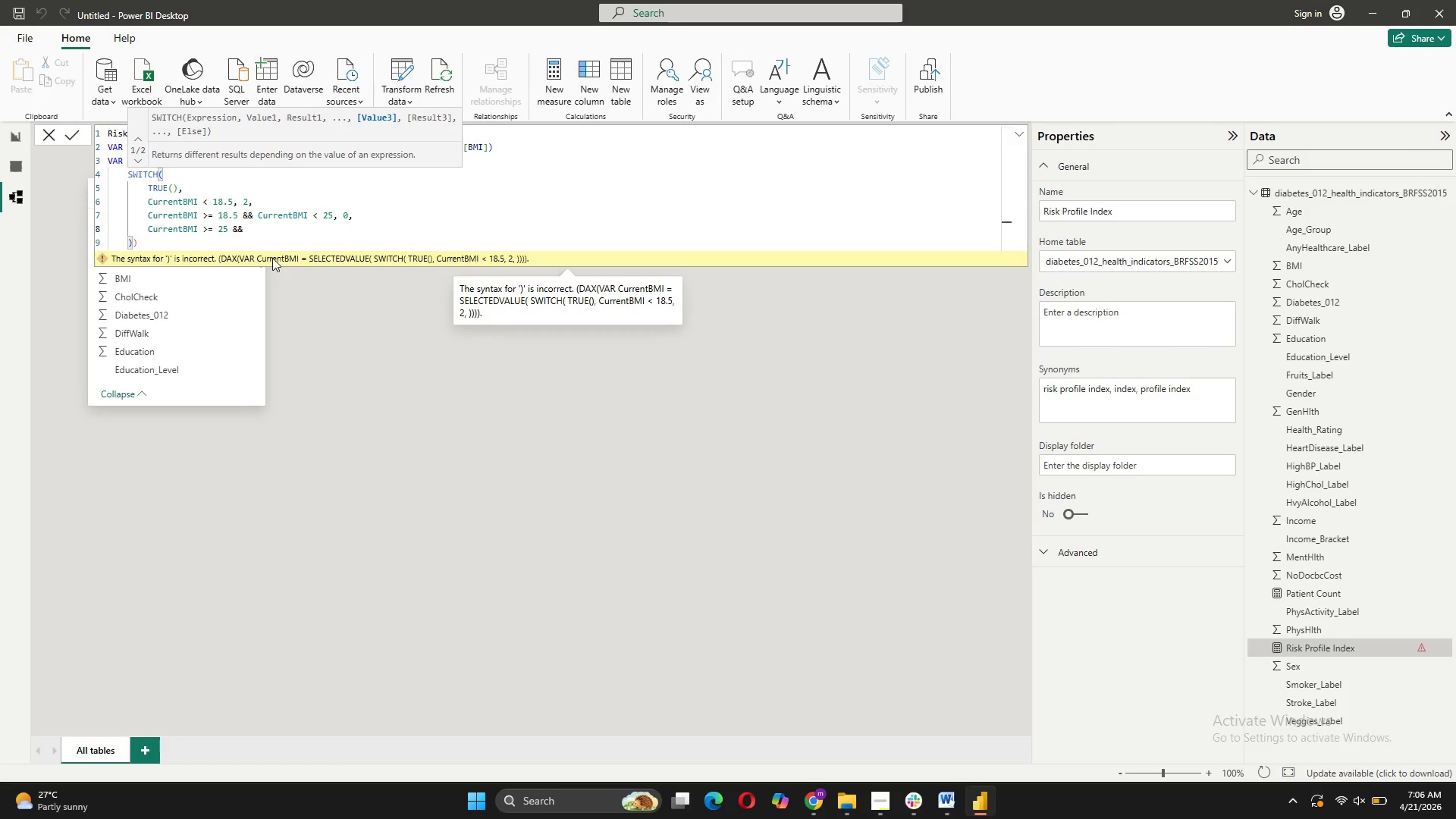 
wait(5.62)
 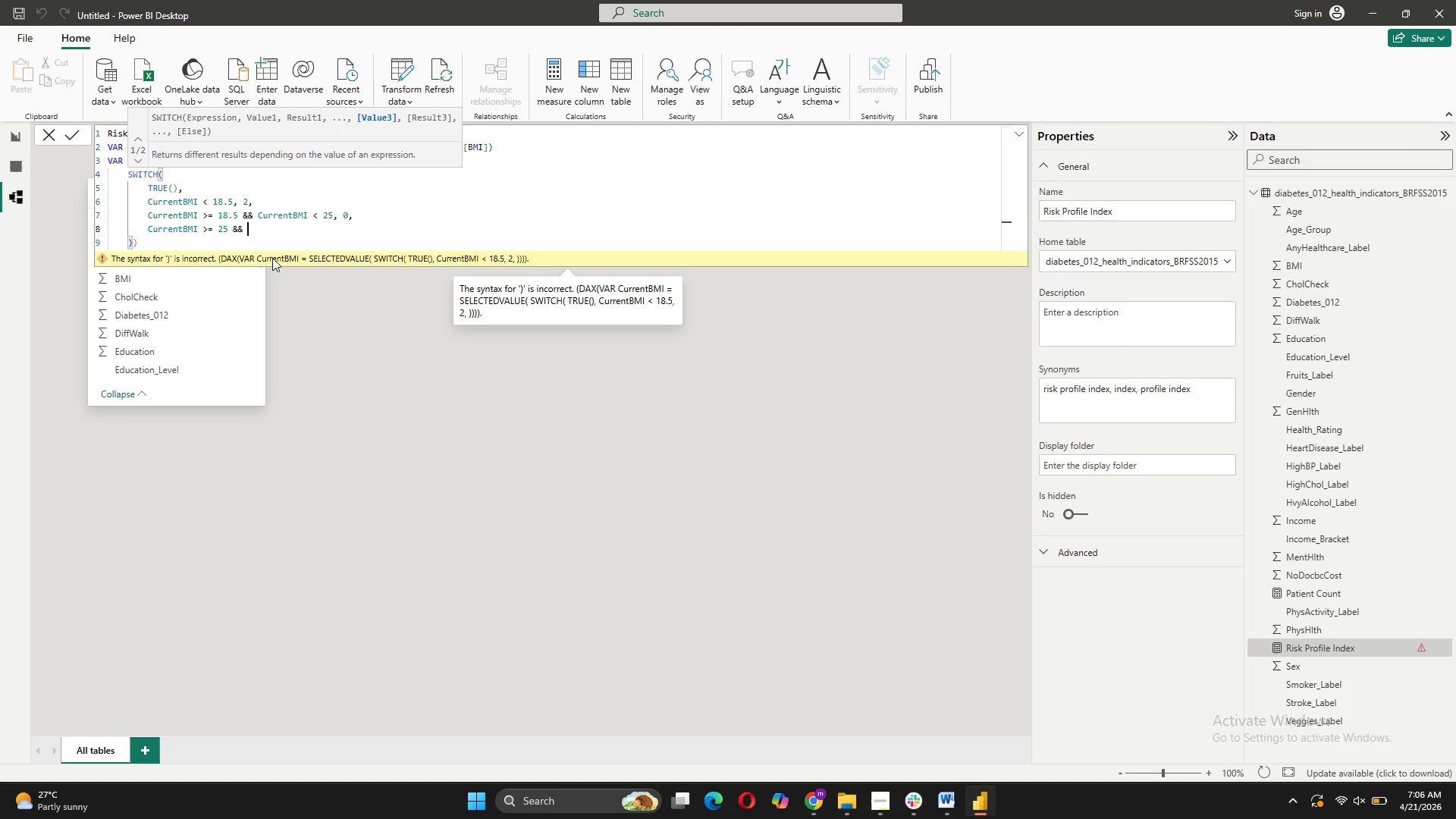 
type(Curre)
 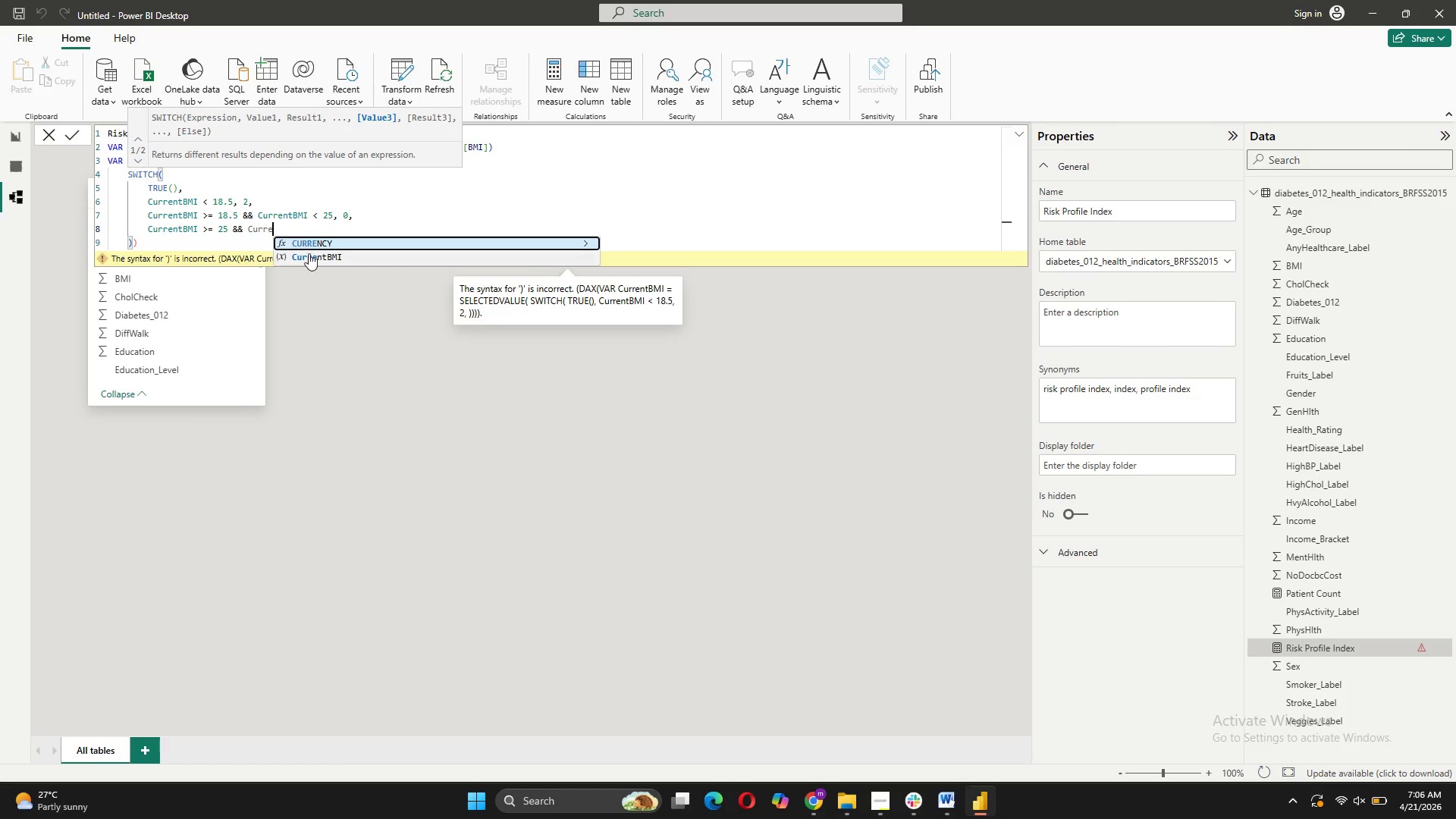 
left_click([311, 255])
 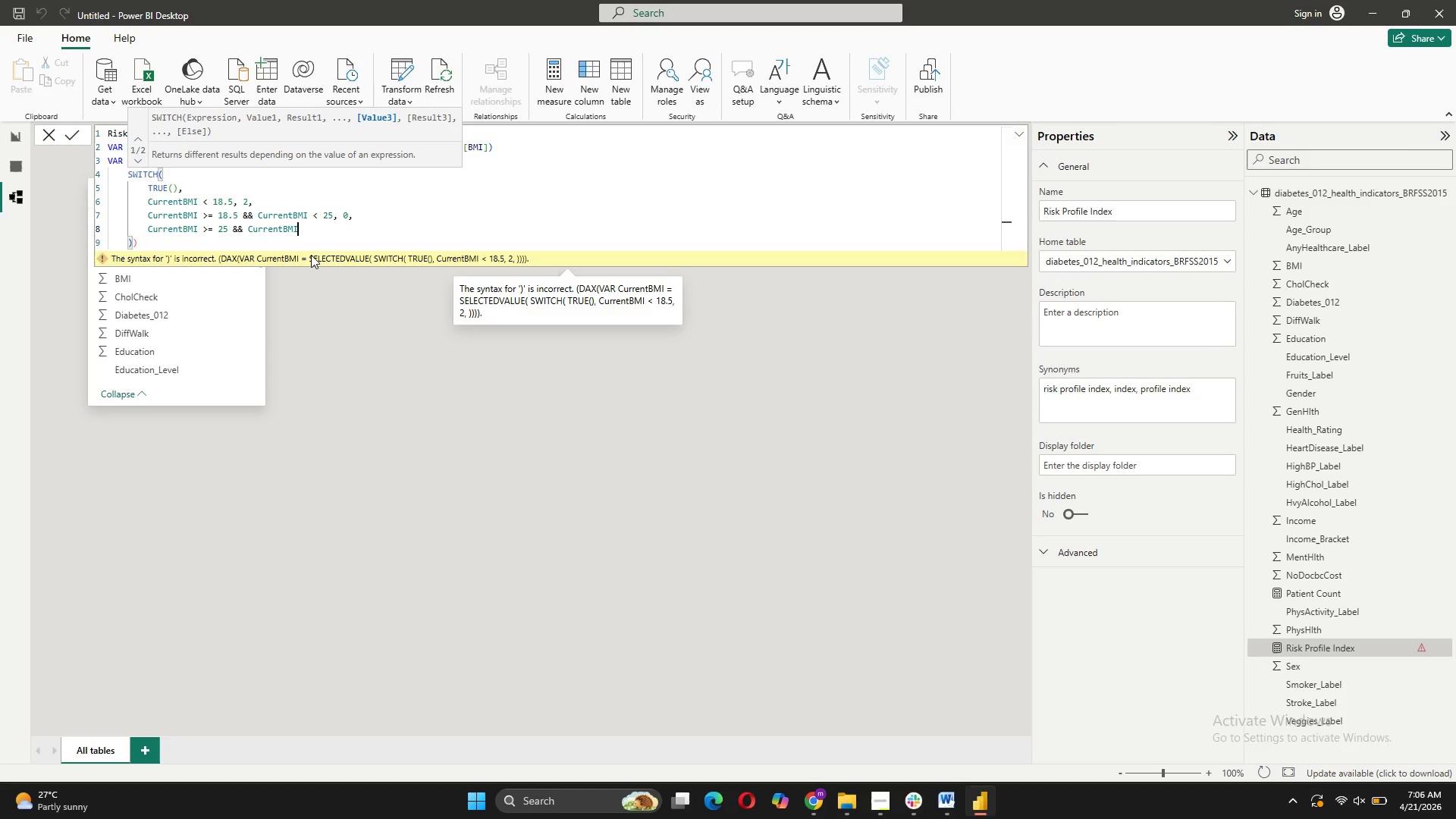 
type( < 30, 1,)
 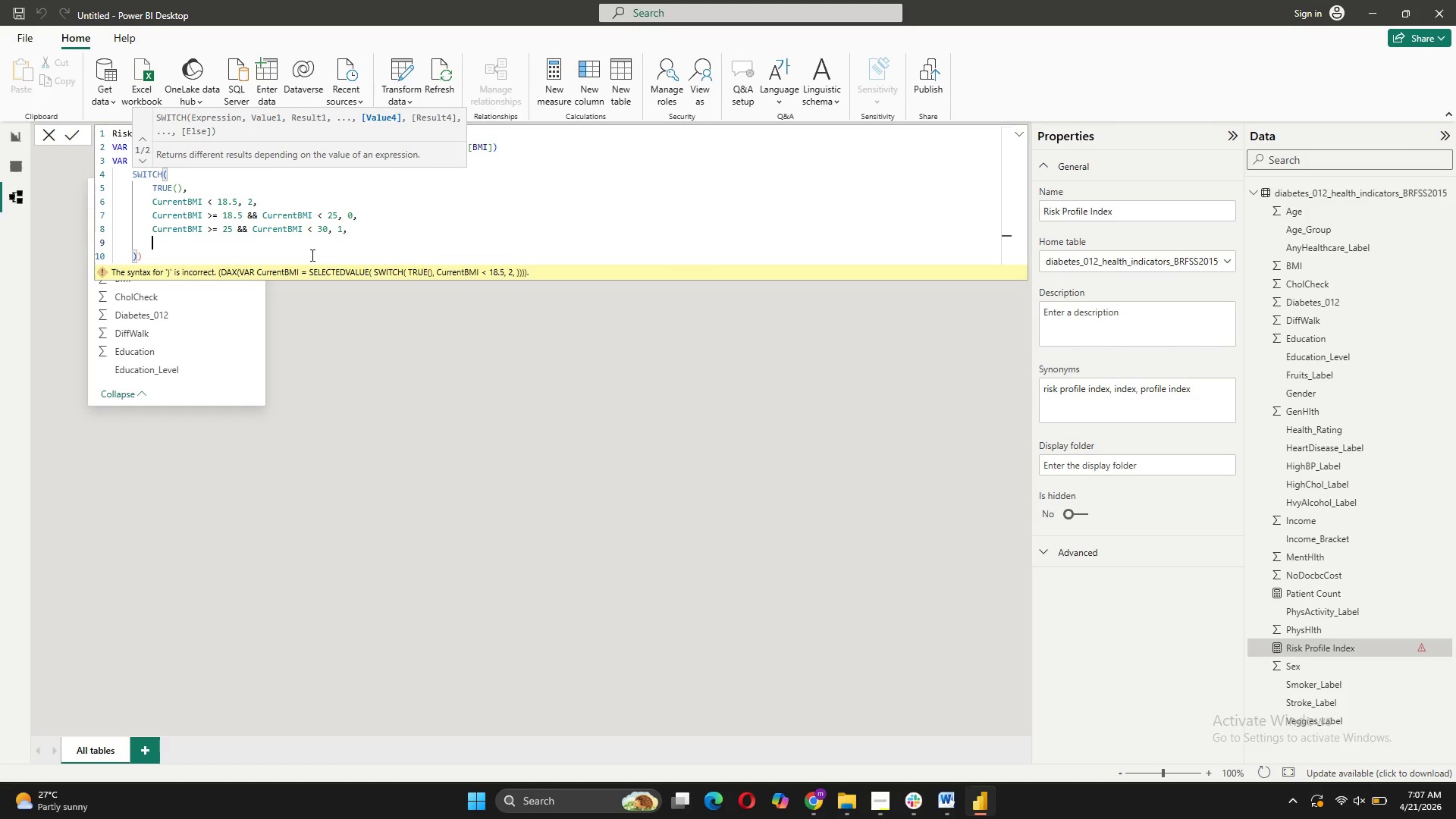 
 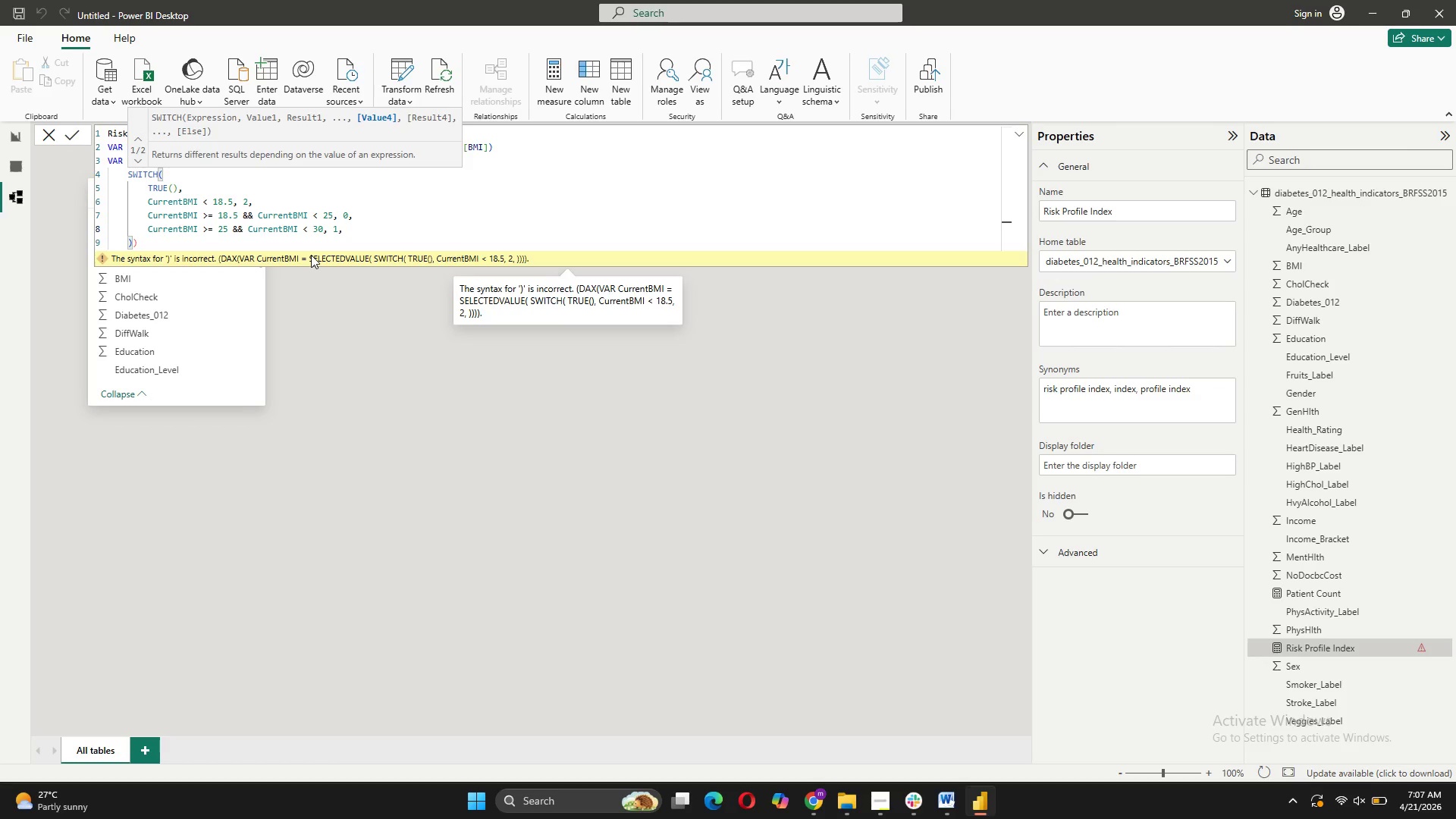 
key(Shift+Enter)
 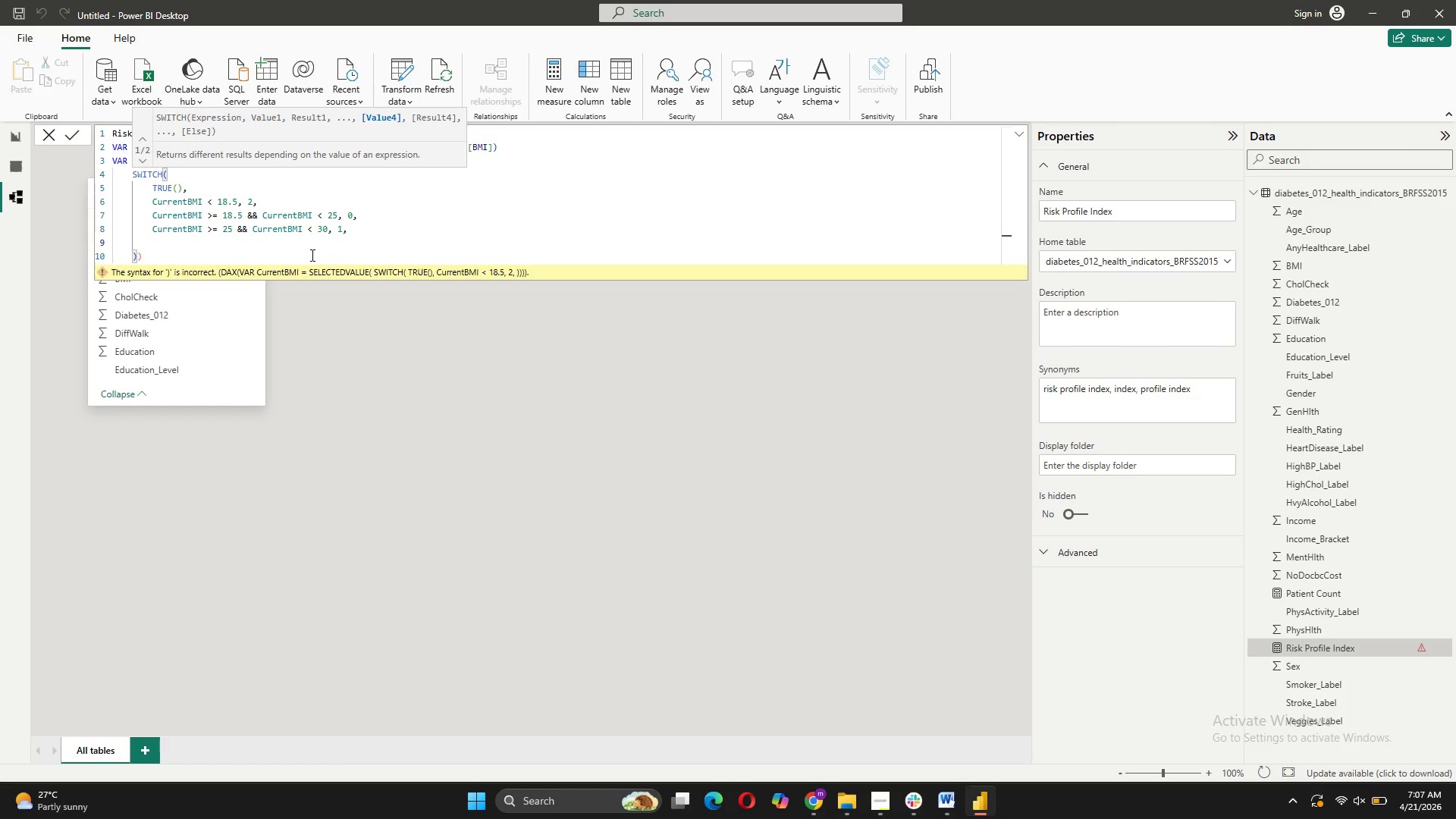 
type(Curr)
 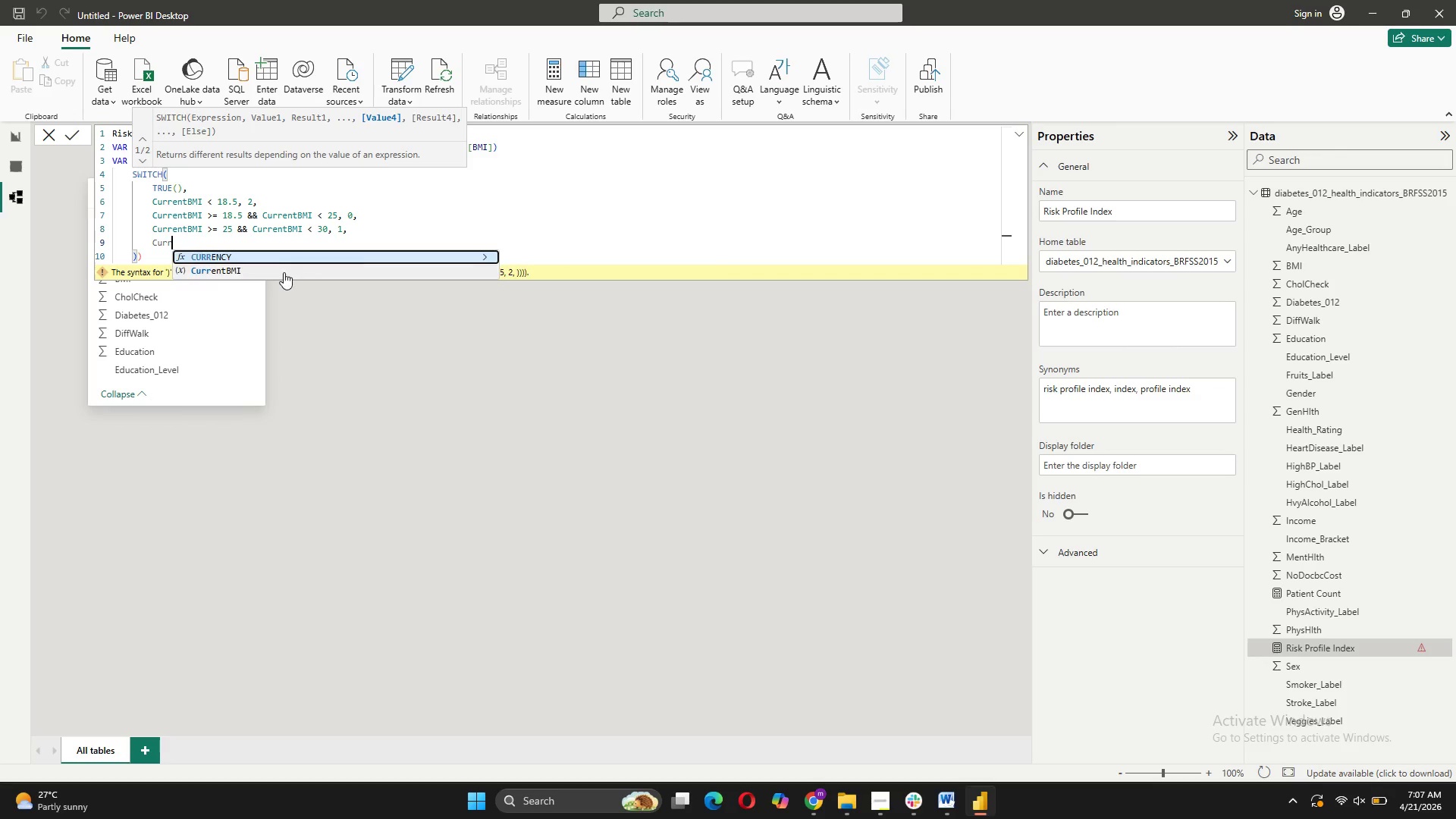 
left_click([284, 273])
 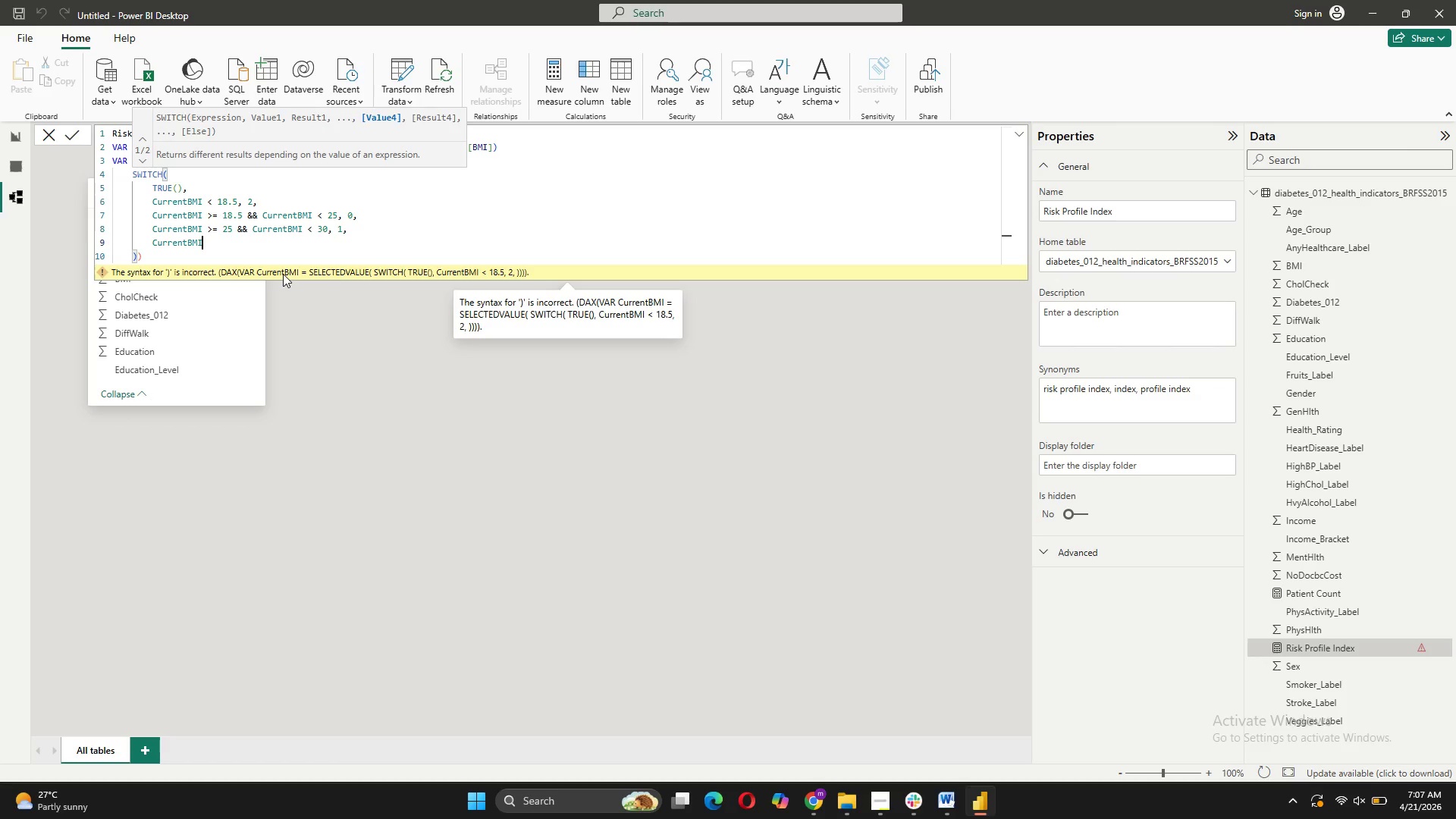 
type( >= 30,2)
 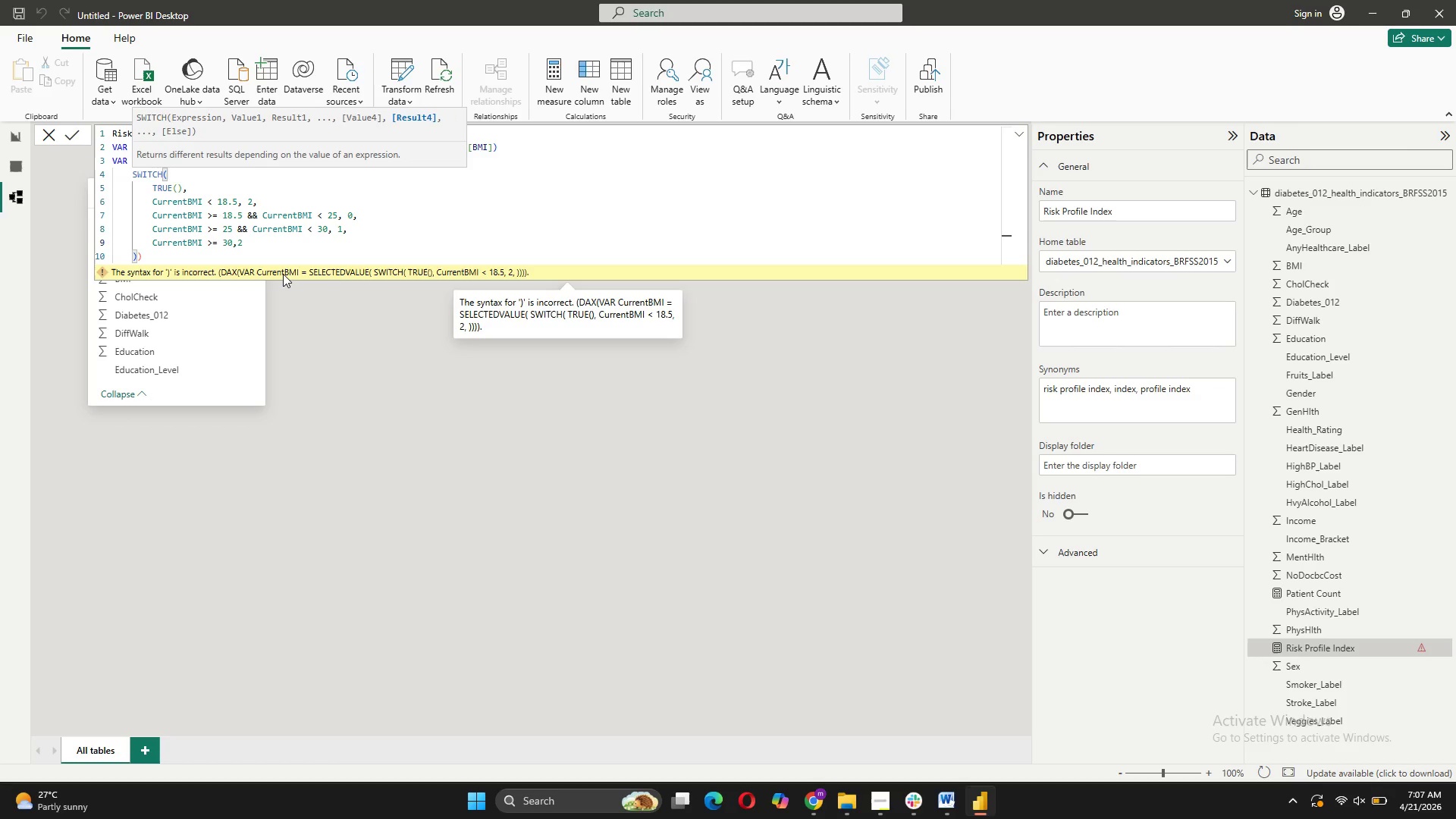 
key(Shift+Enter)
 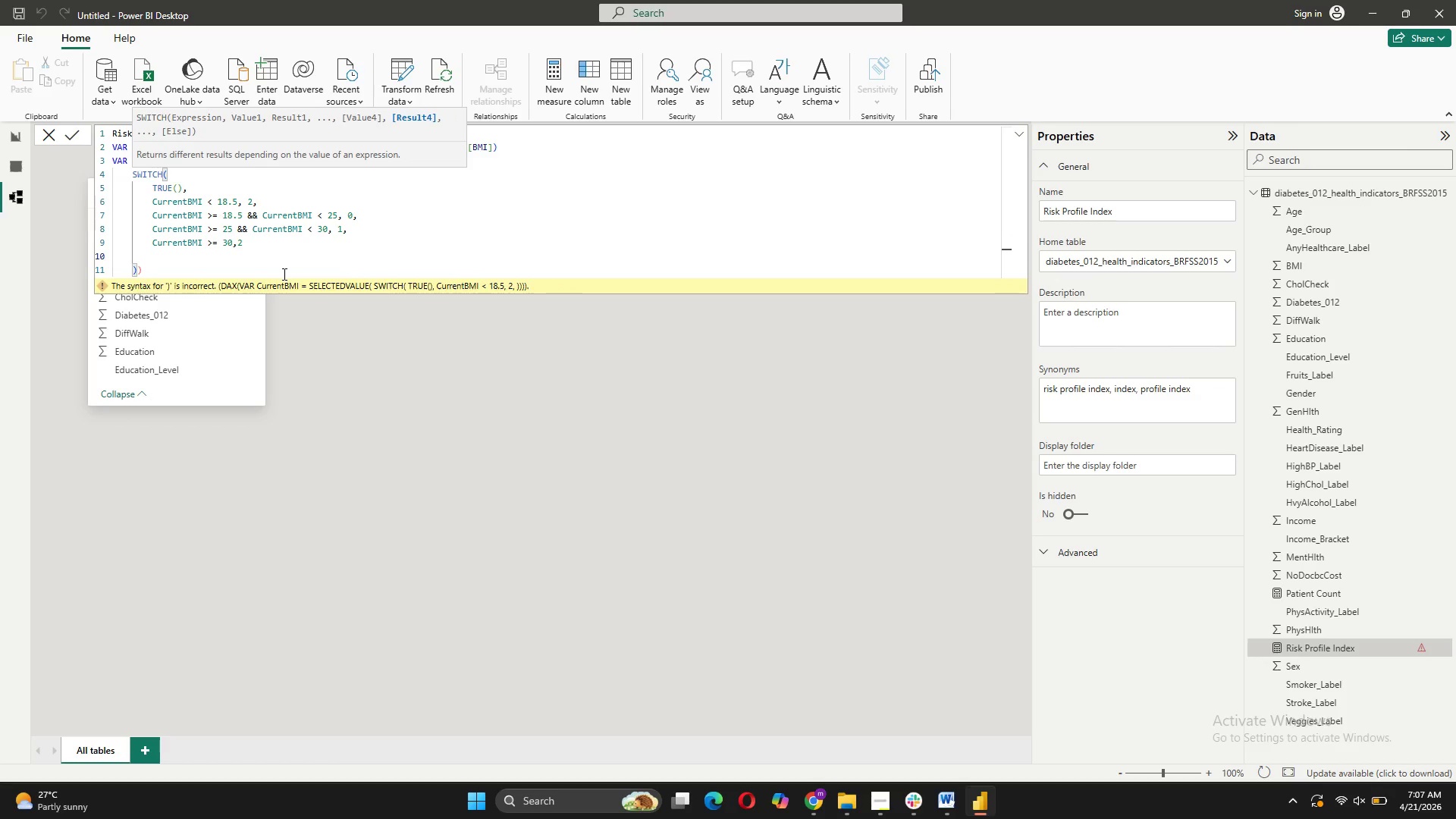 
key(0)
 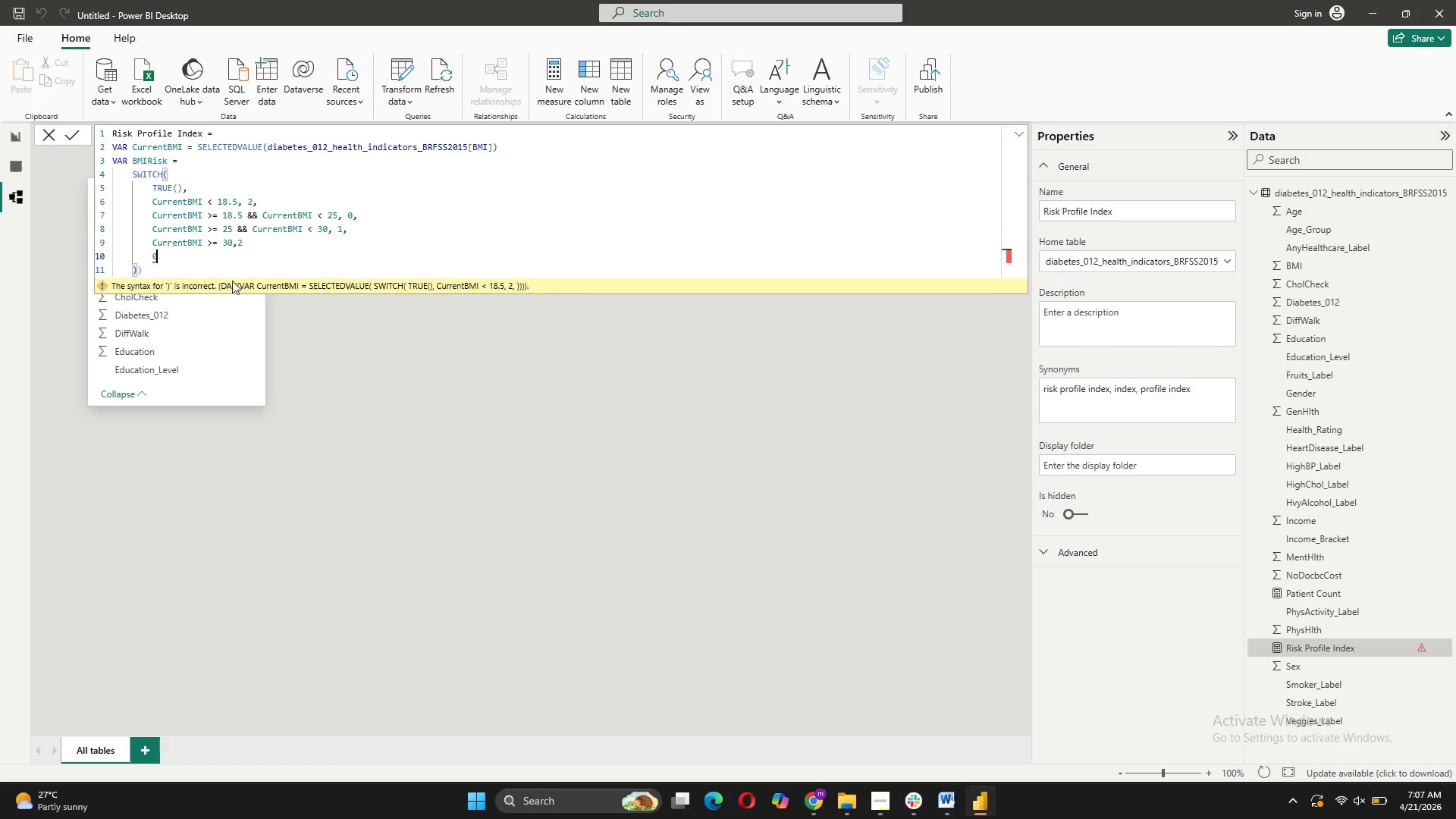 
left_click([218, 271])
 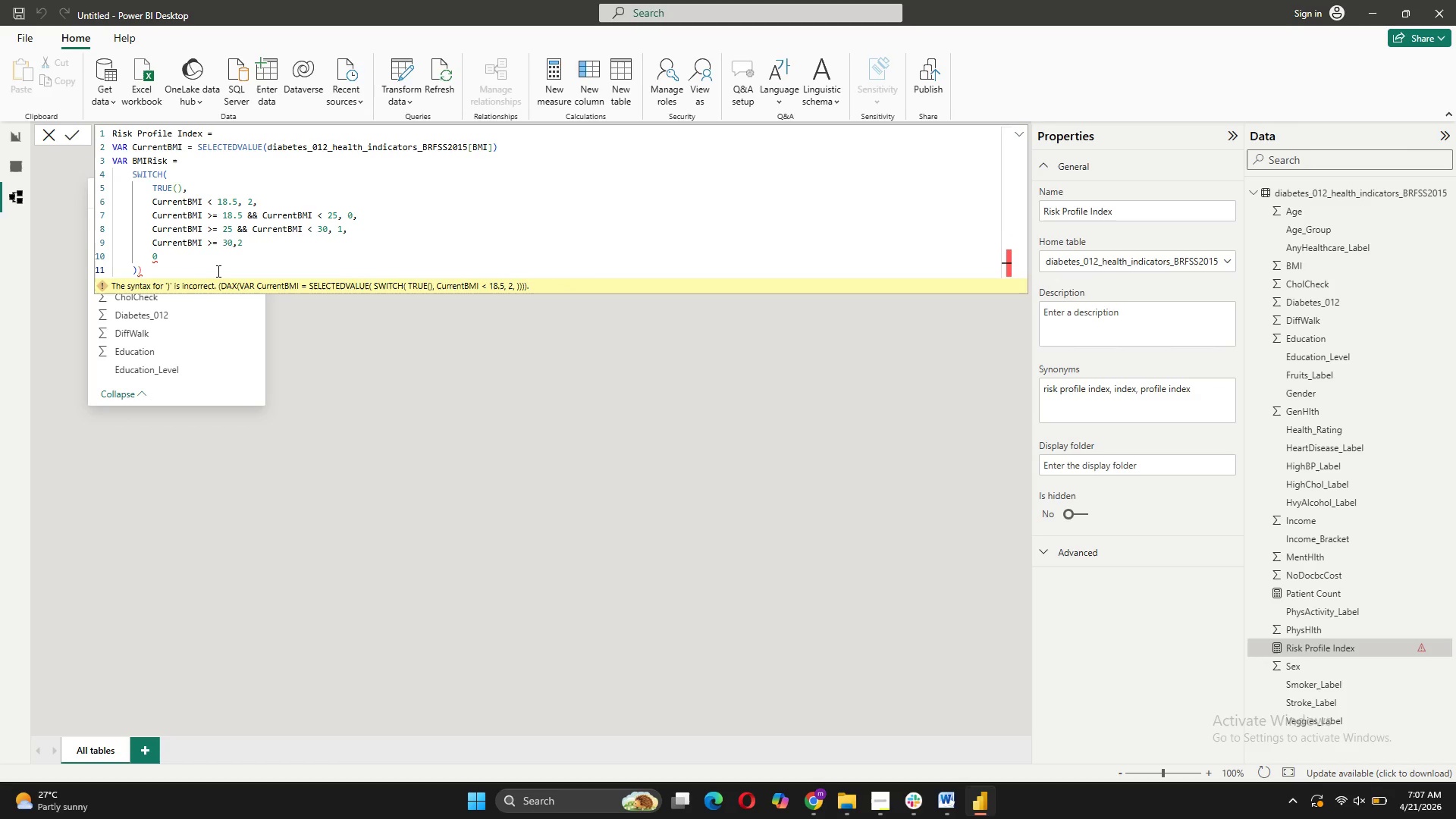 
key(Backspace)
 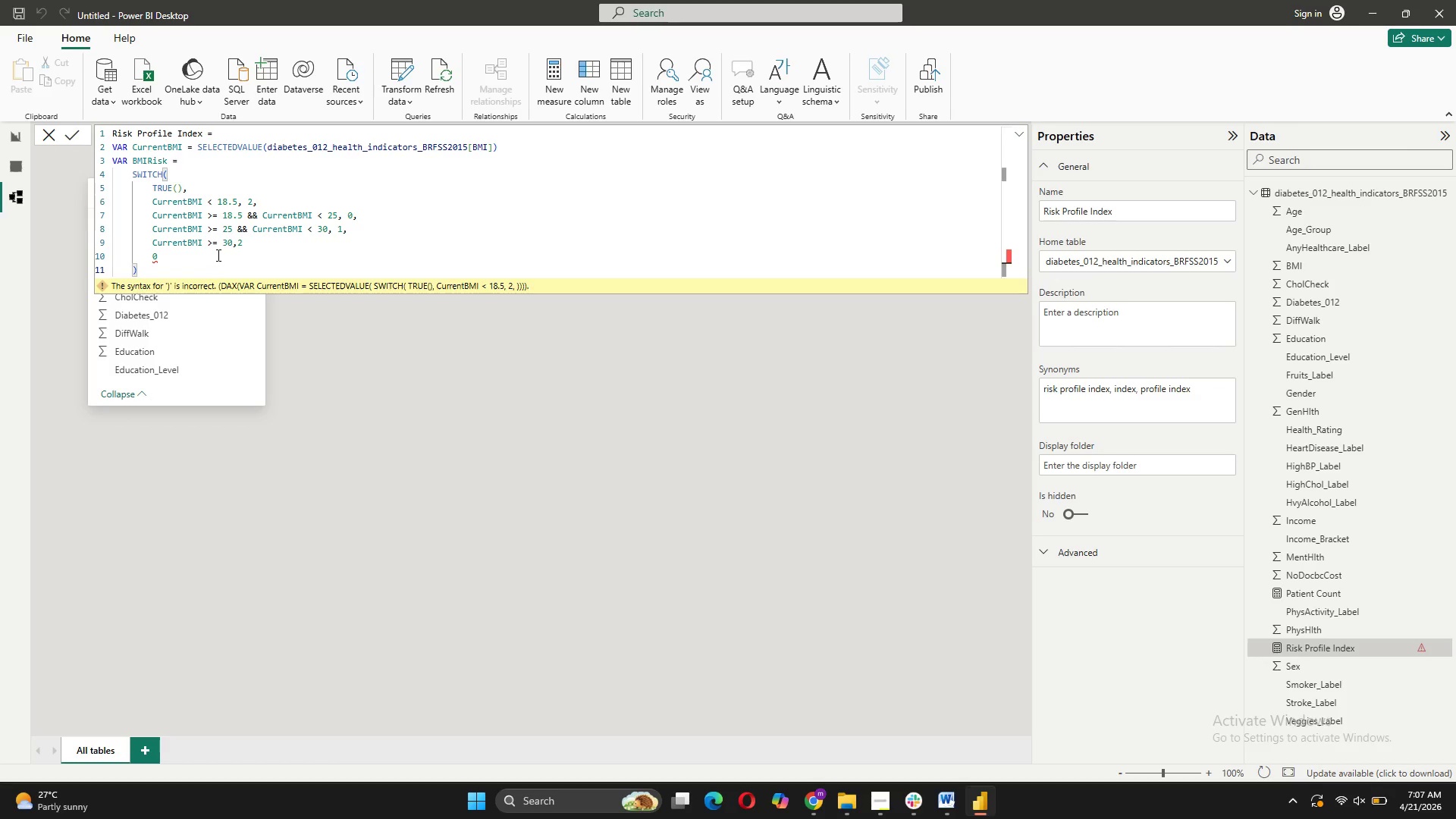 
left_click([217, 255])
 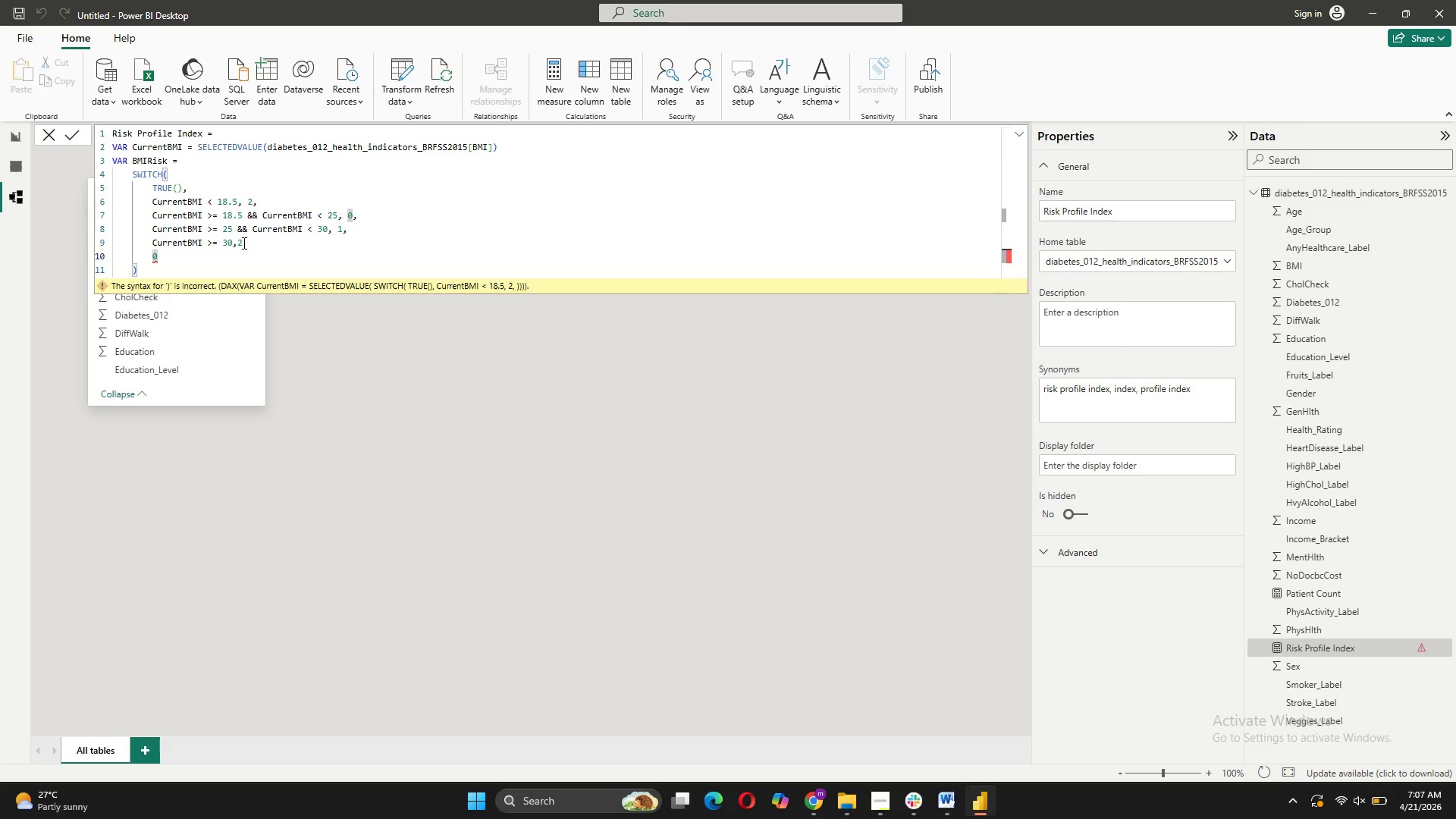 
left_click([243, 243])
 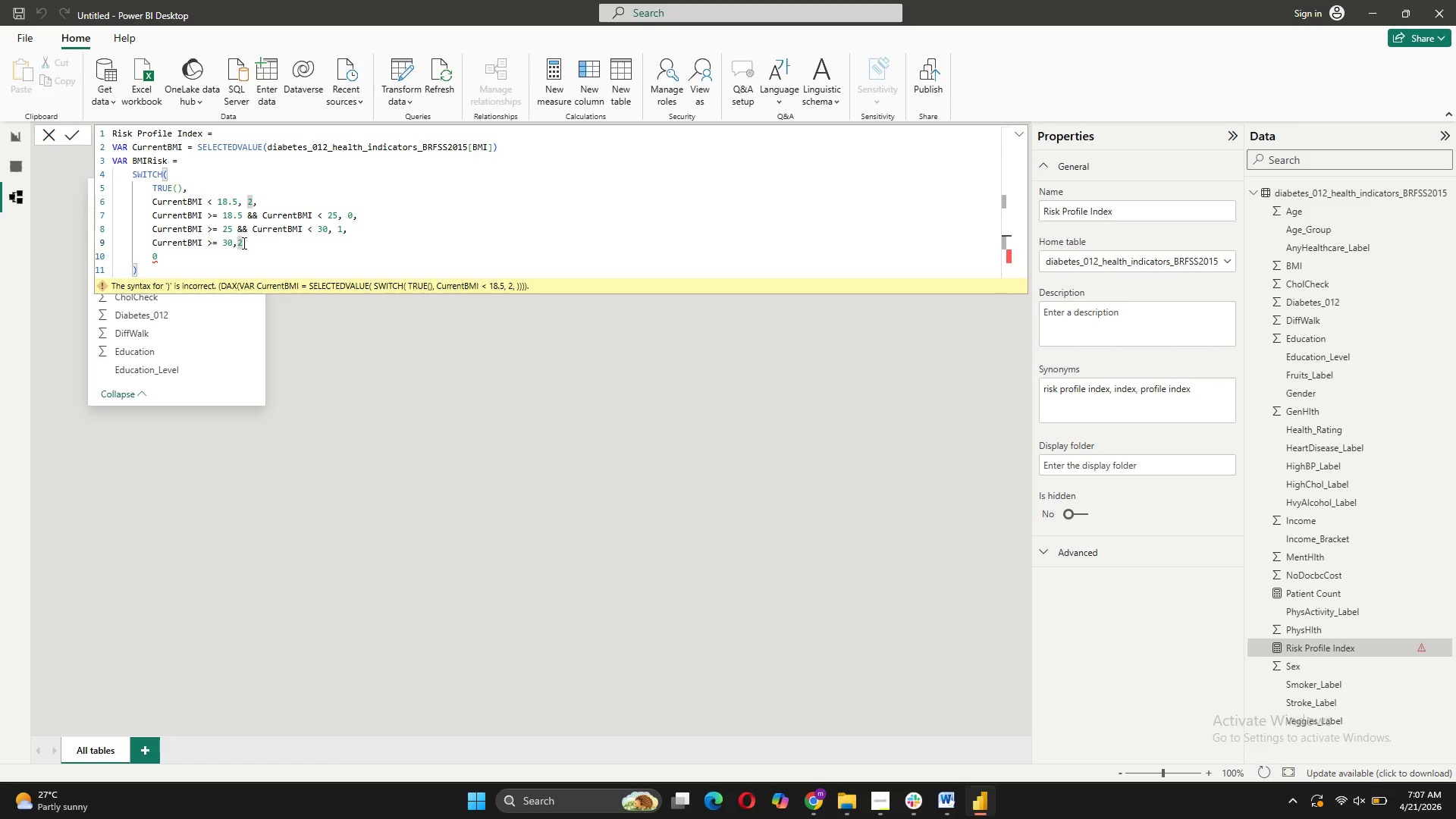 
key(Comma)
 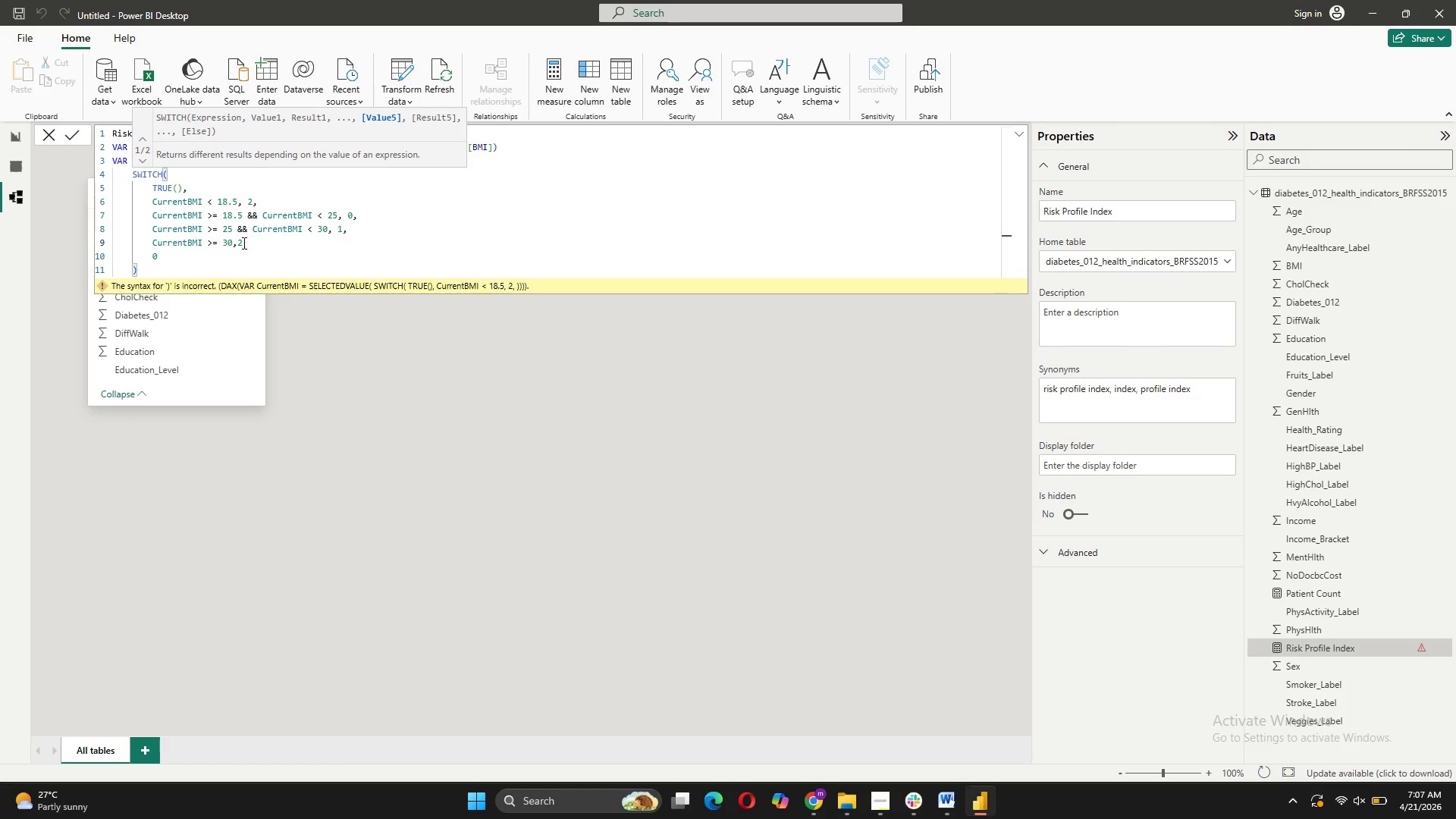 
left_click([164, 270])
 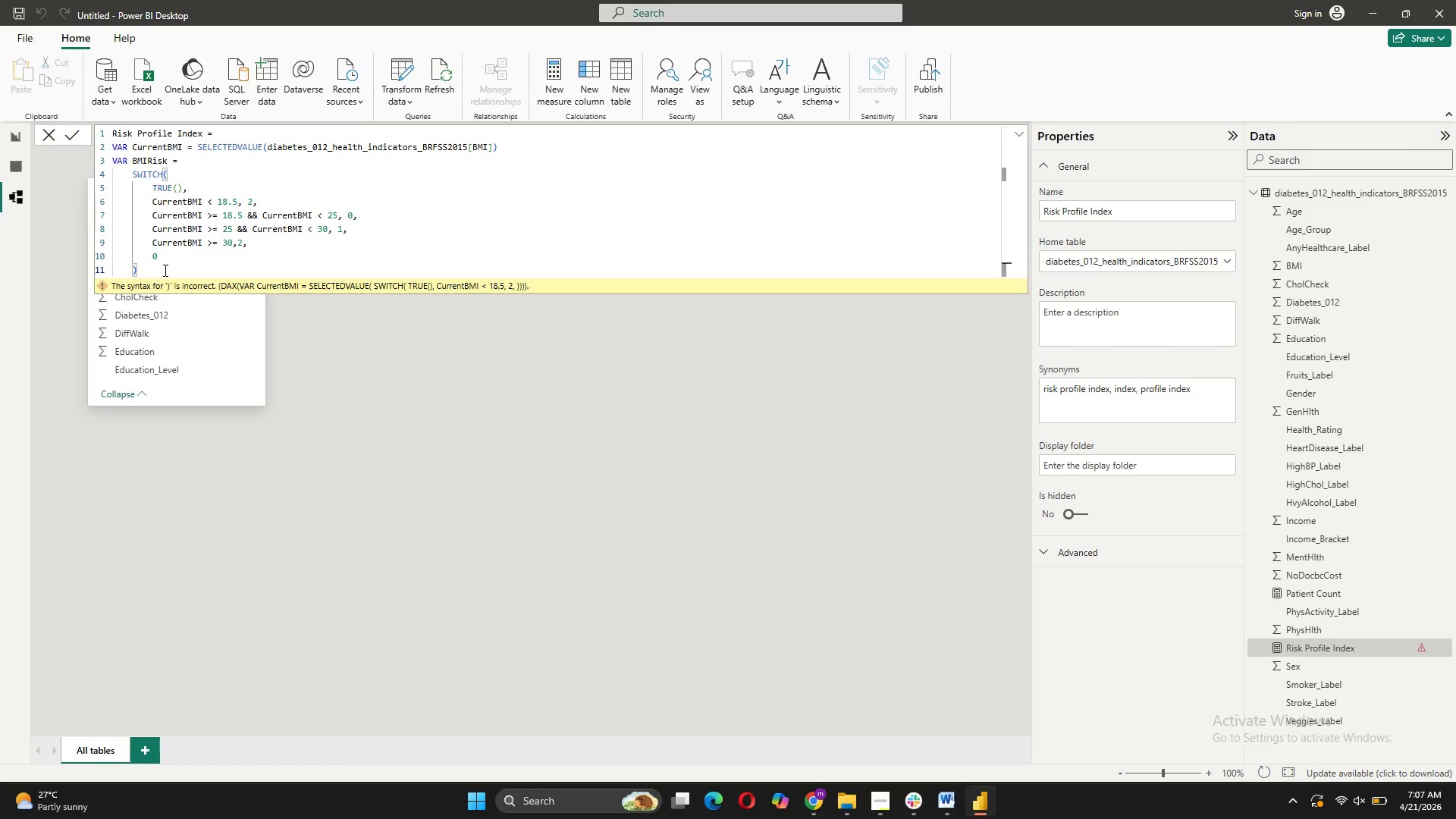 
key(Shift+Enter)
 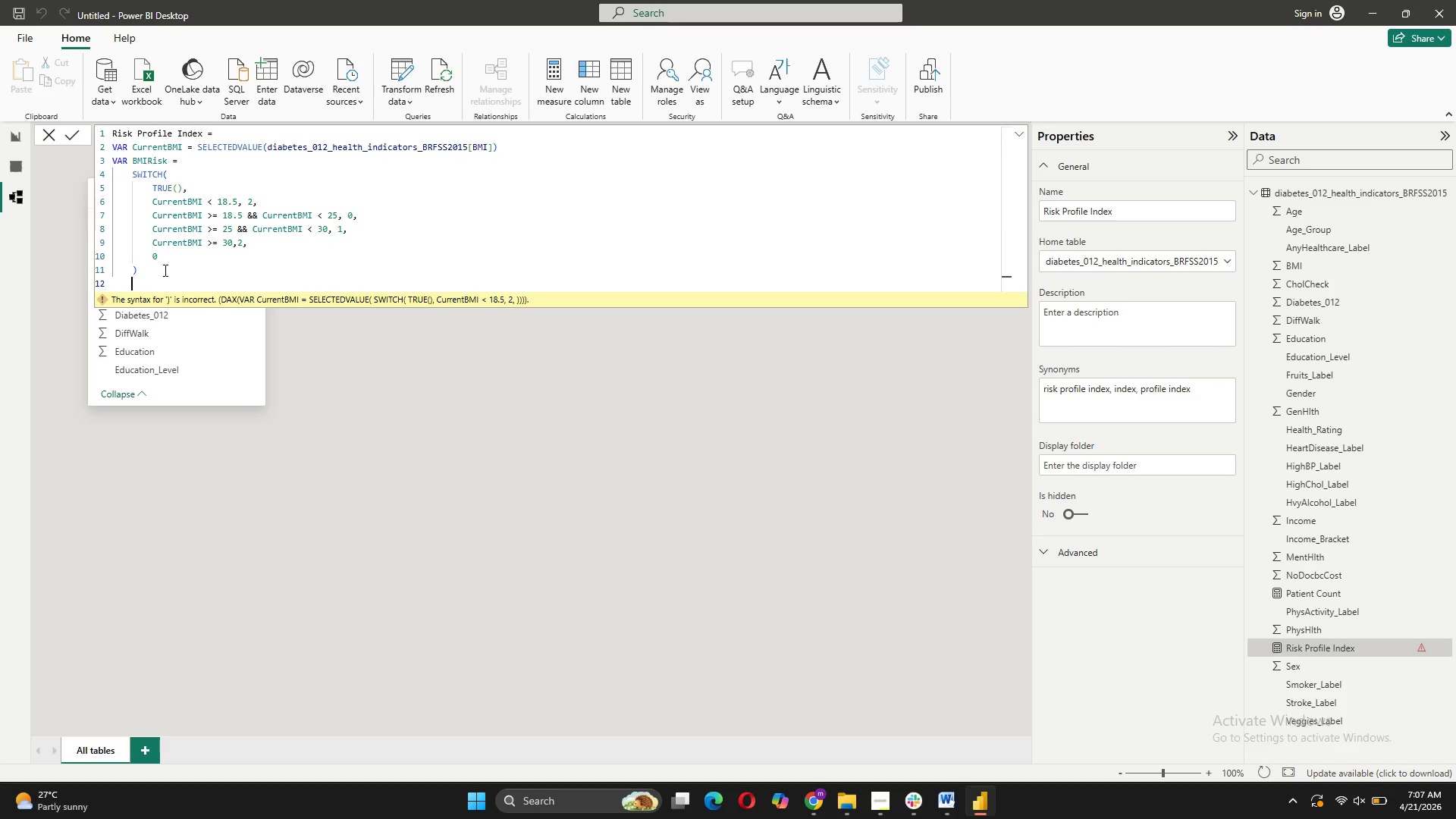 
key(Backspace)
type(VAR HighBPR)
 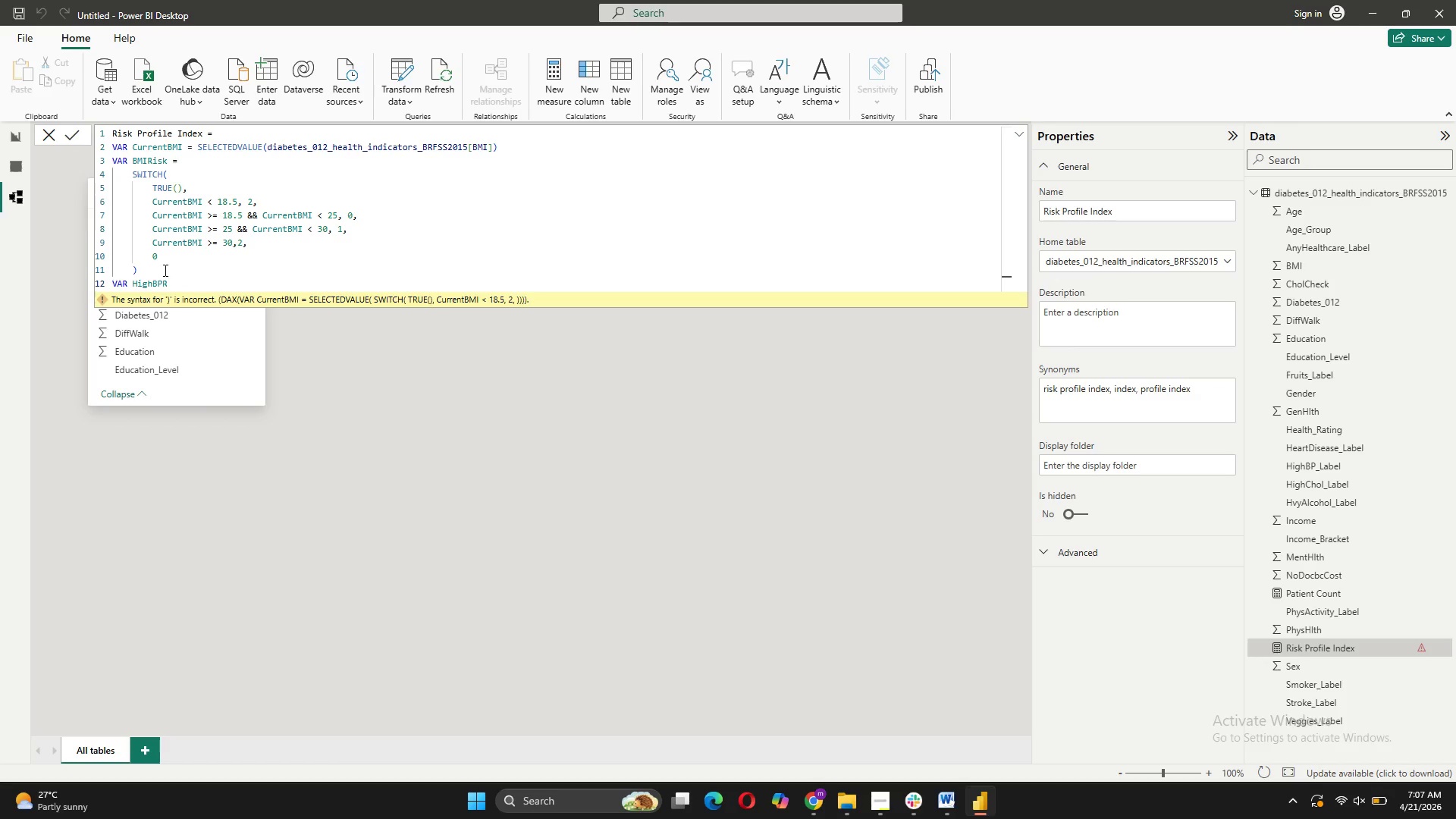 
type(isk = IF(SE)
 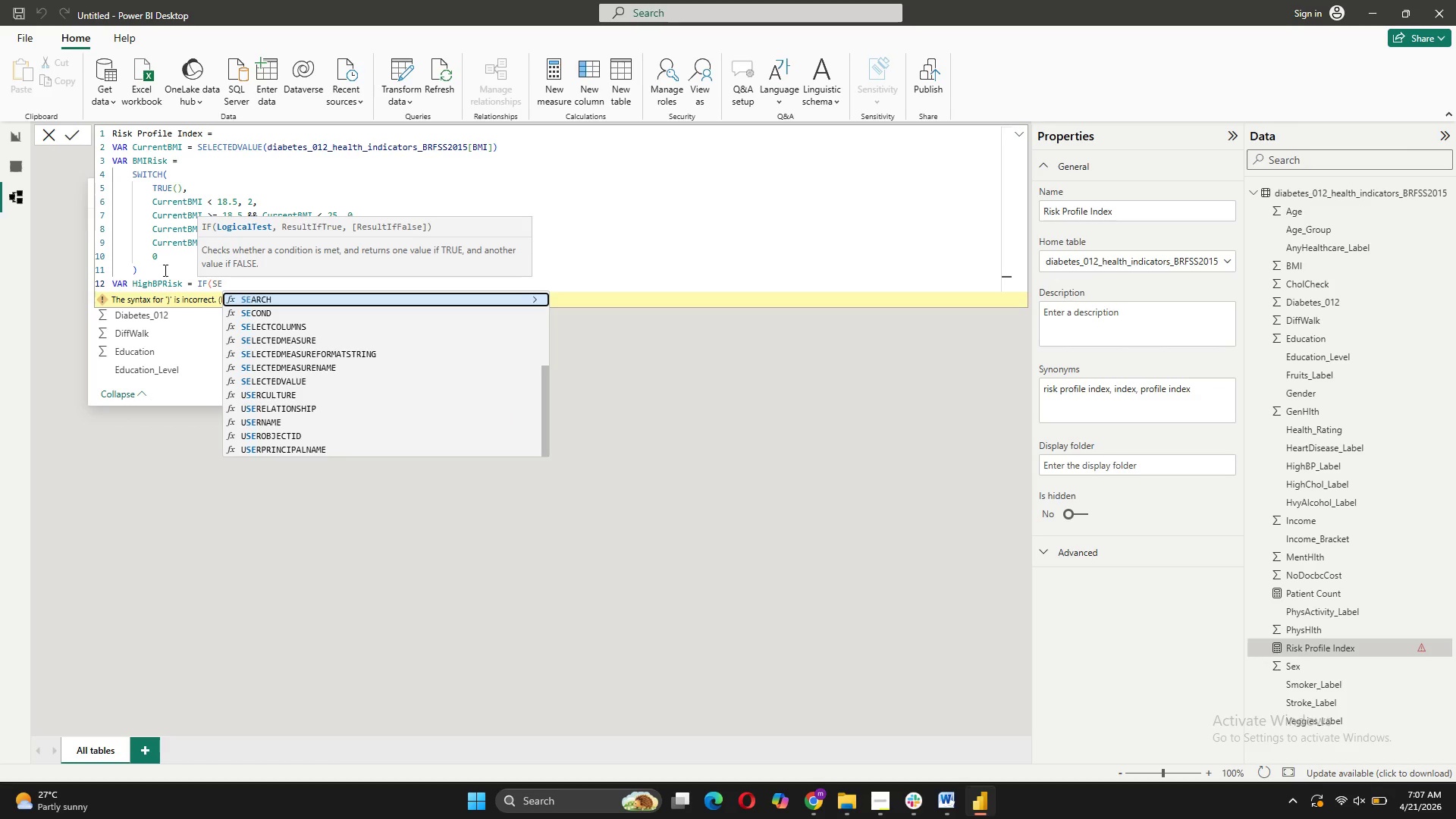 
left_click([300, 383])
 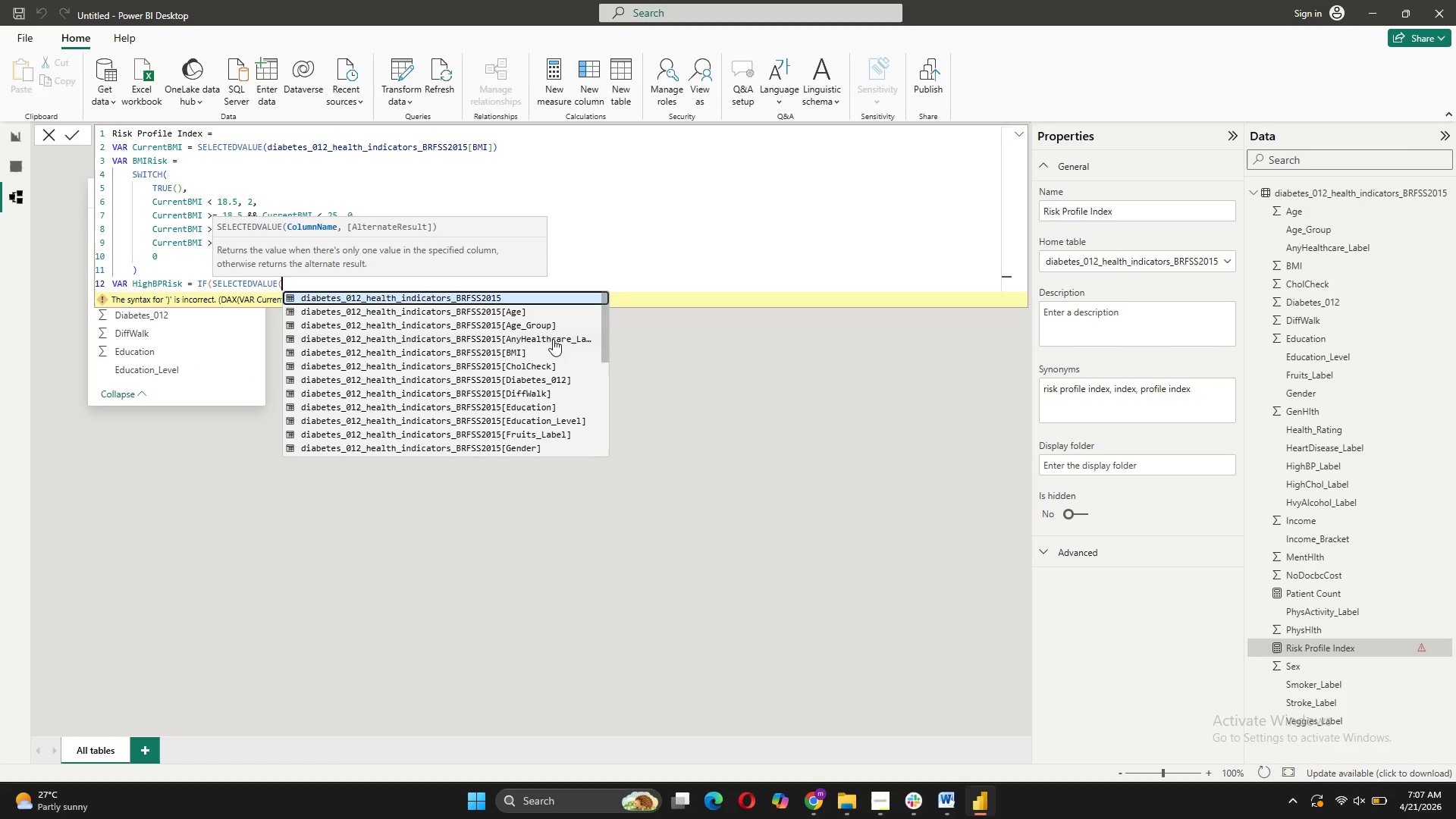 
wait(5.77)
 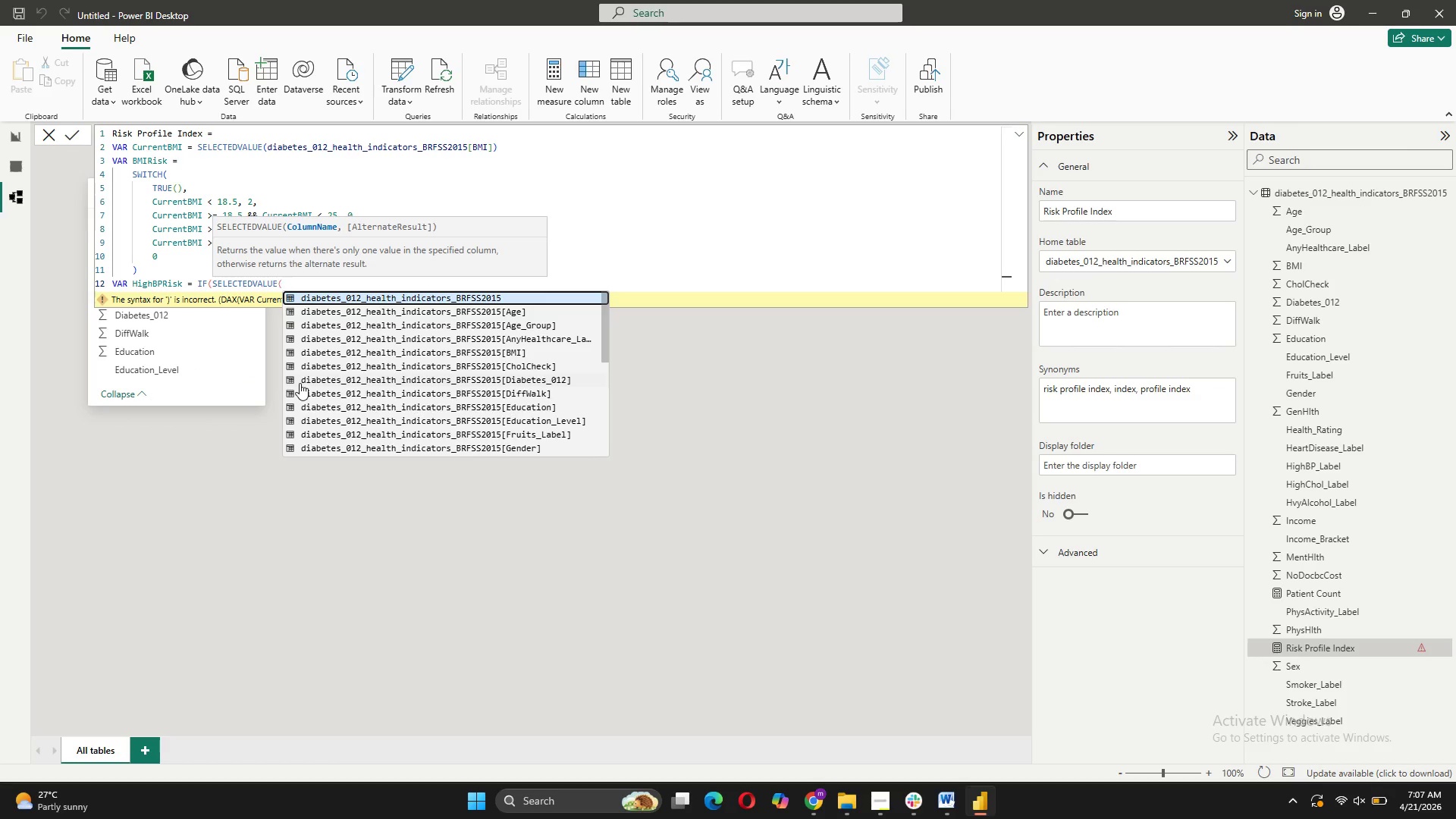 
scroll: coordinate [526, 425], scroll_direction: down, amount: 2.0
 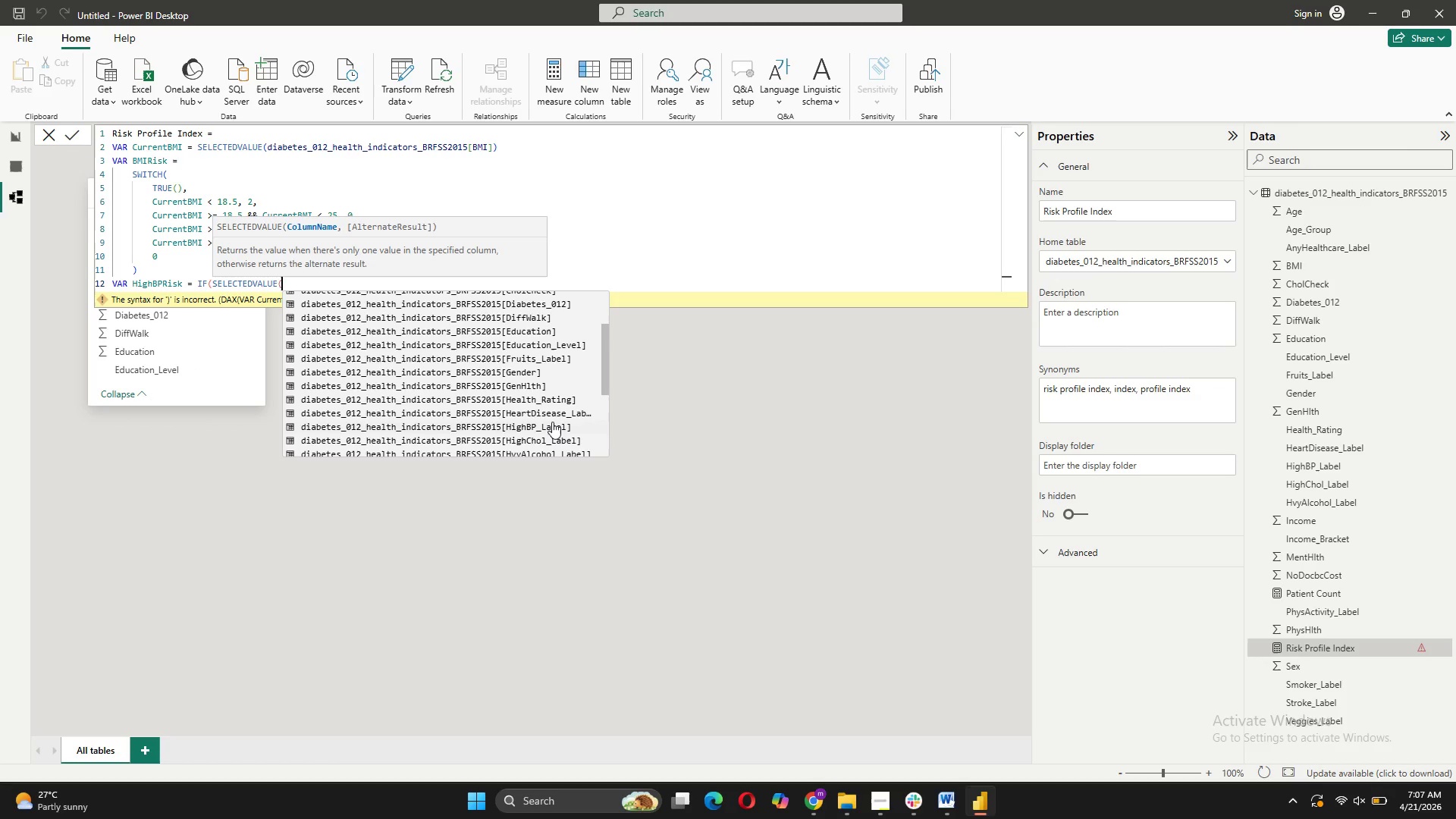 
left_click([552, 422])
 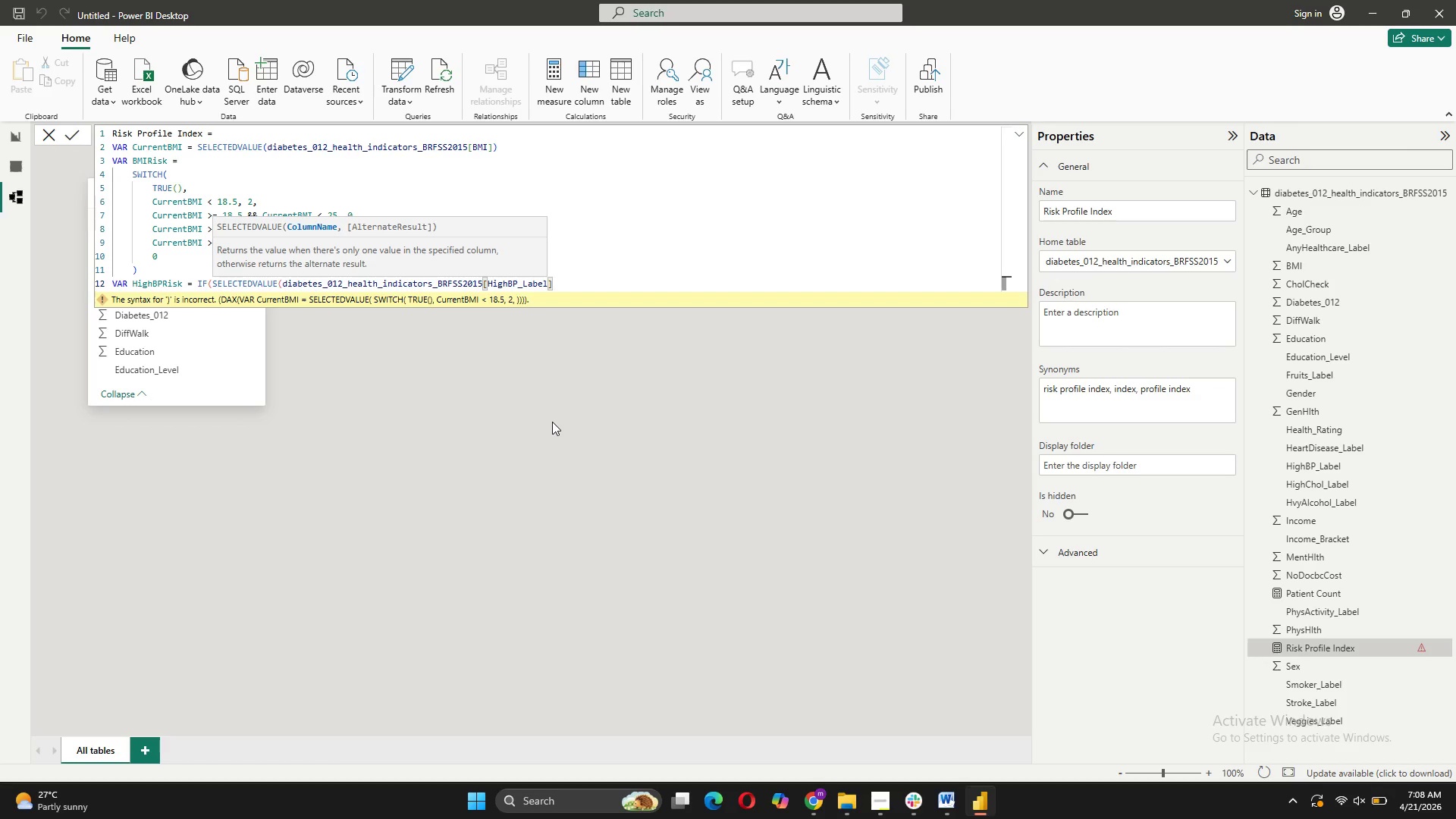 
wait(9.56)
 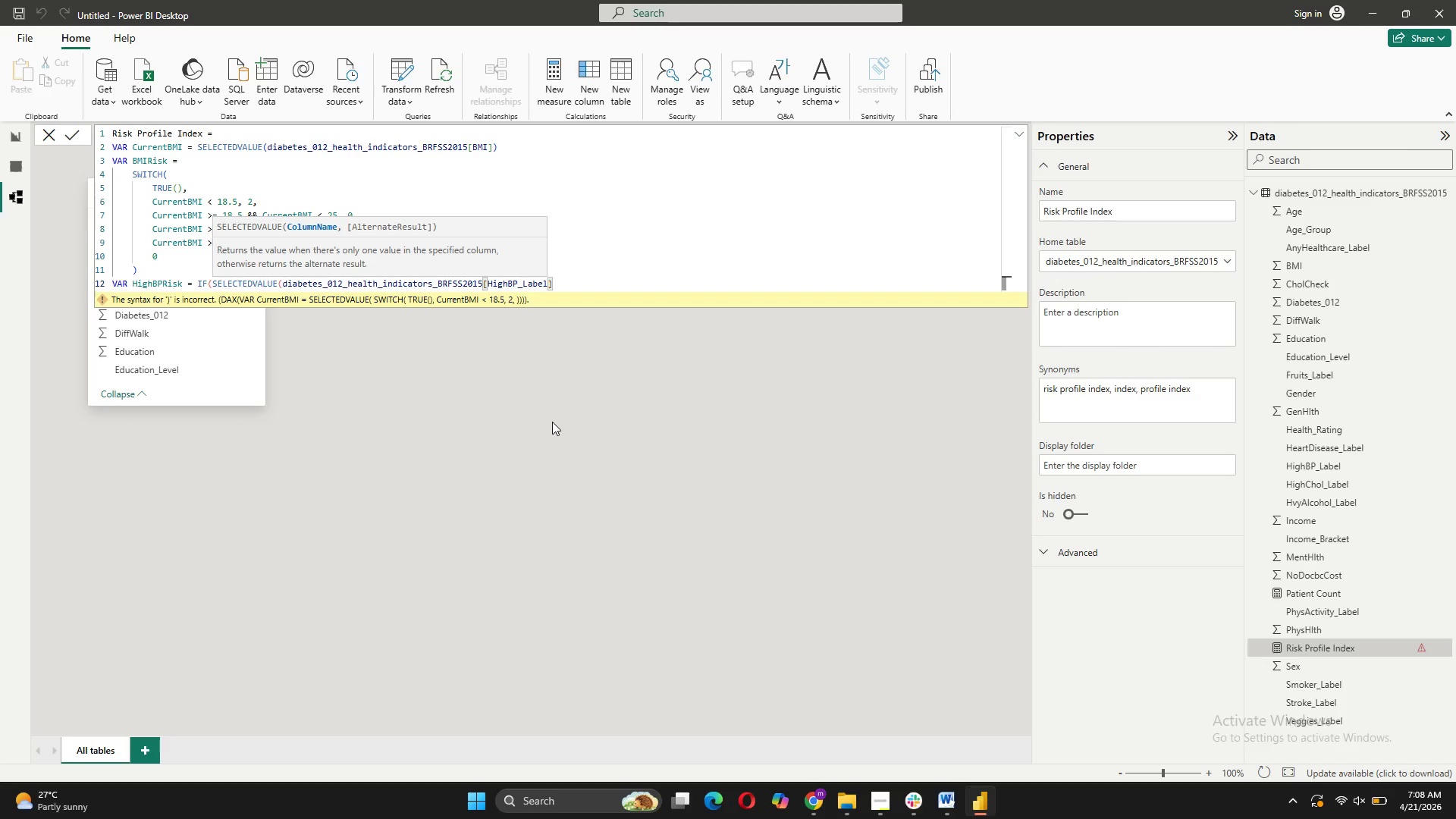 
key(Shift+0)
 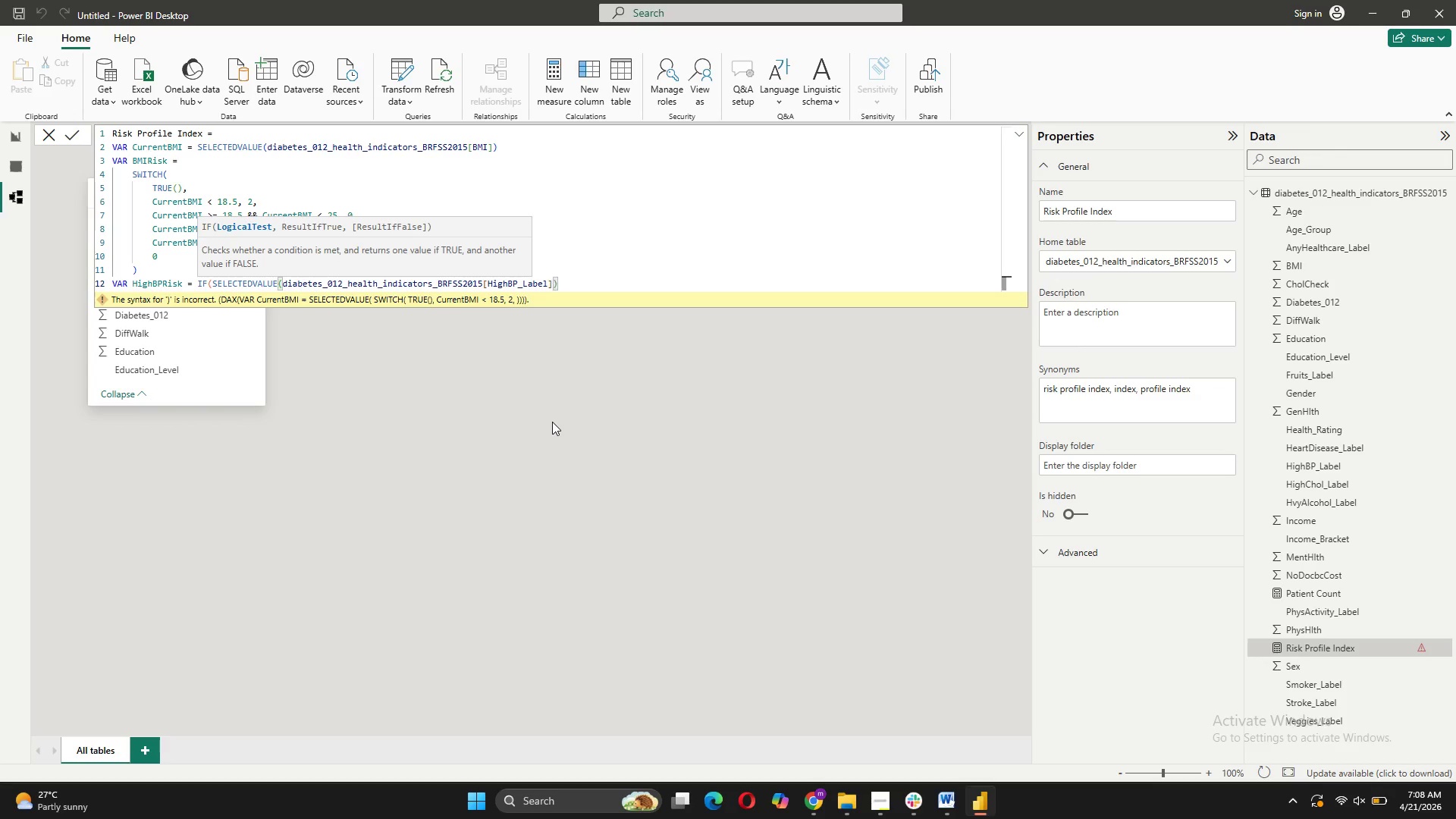 
key(Space)
 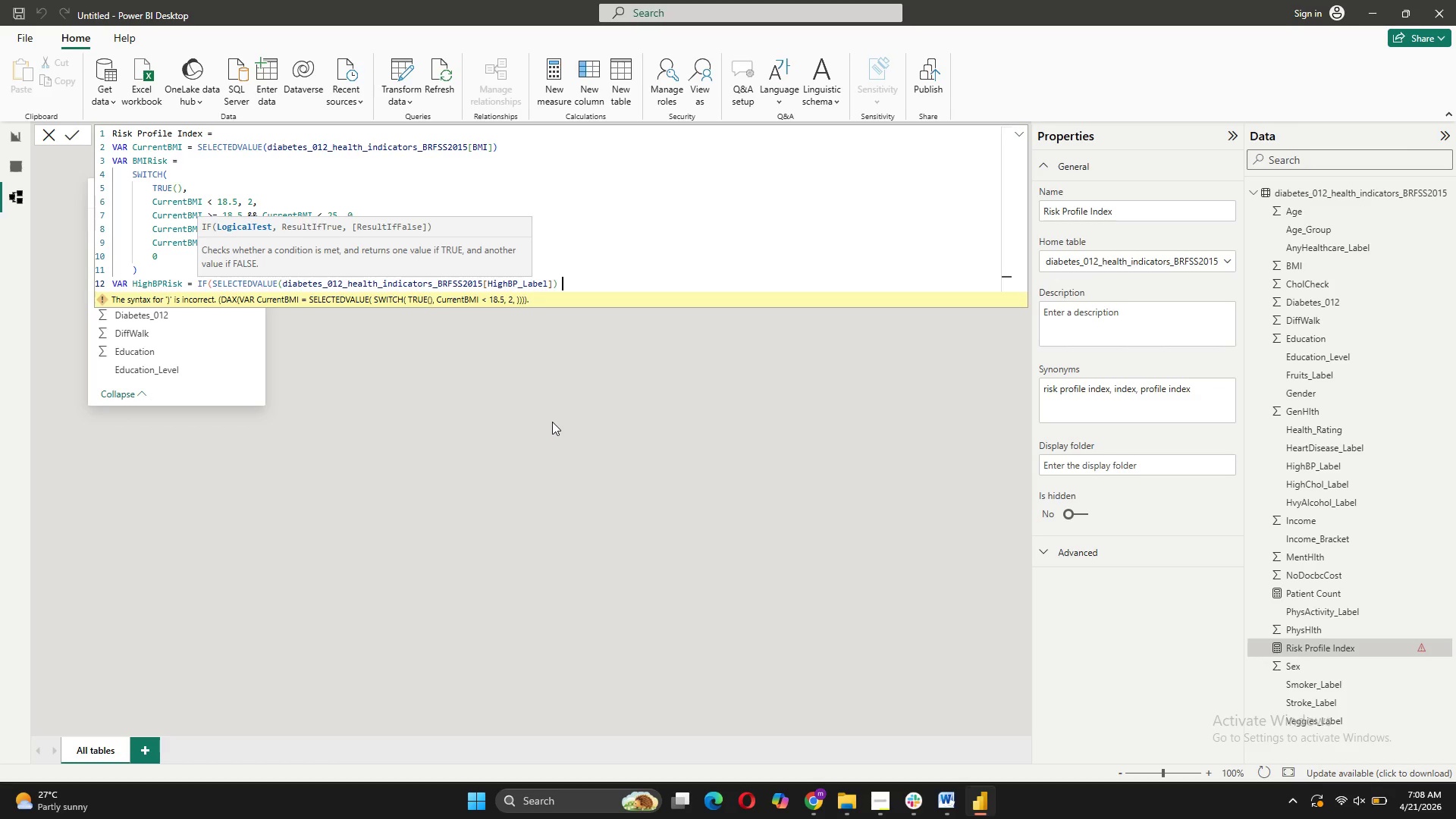 
key(Equal)
 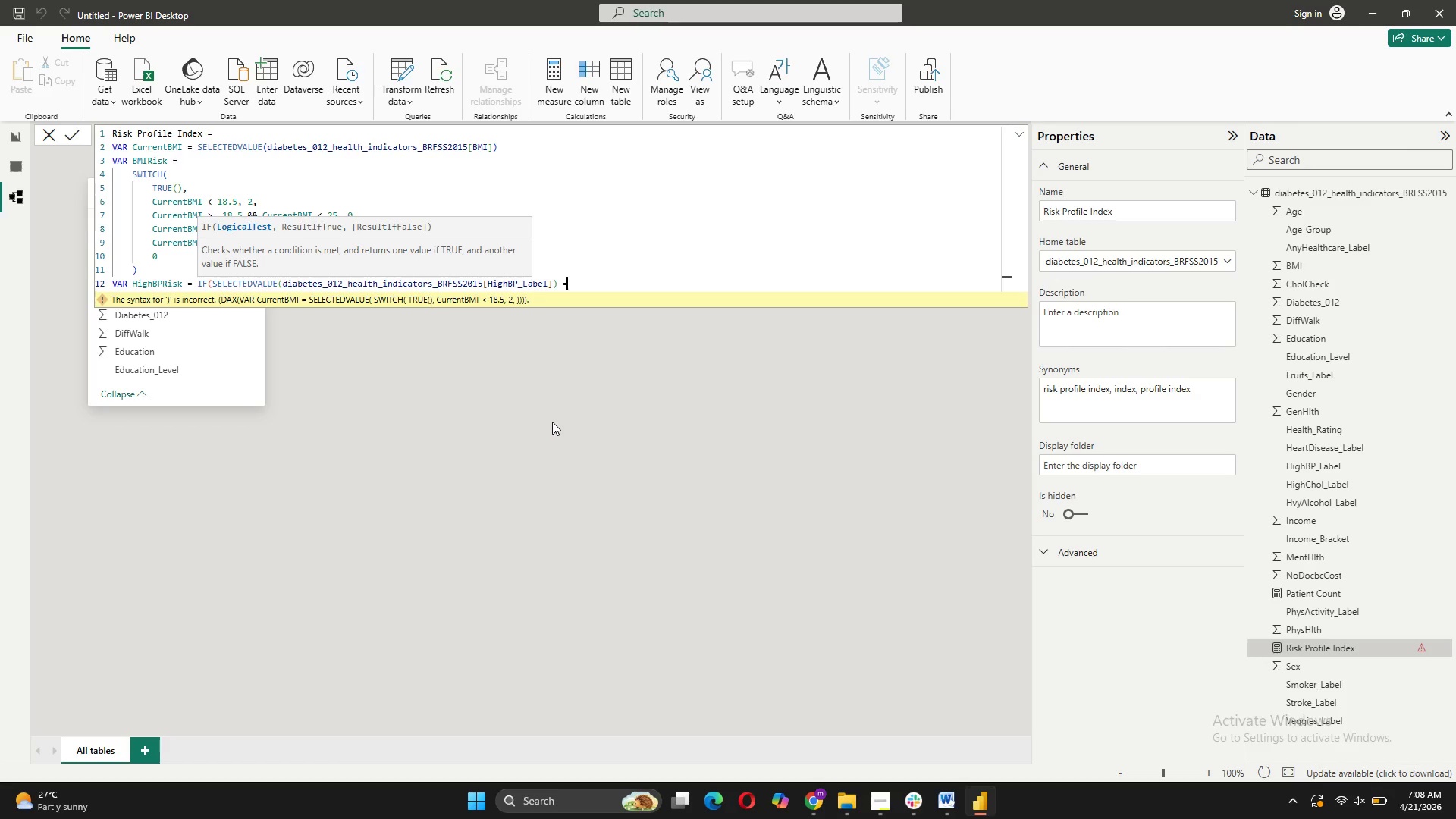 
key(Space)
 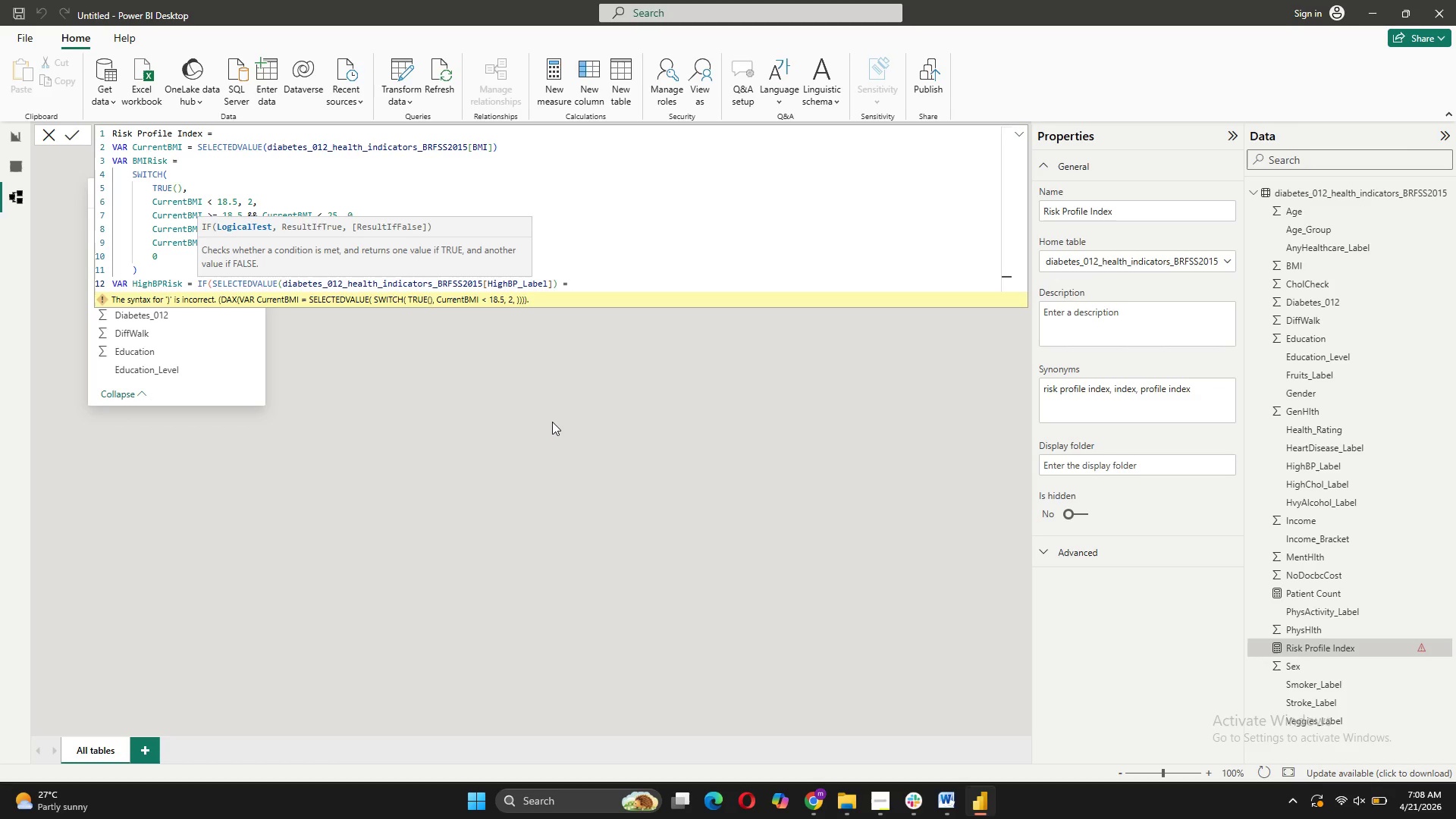 
type(1,2,0))
 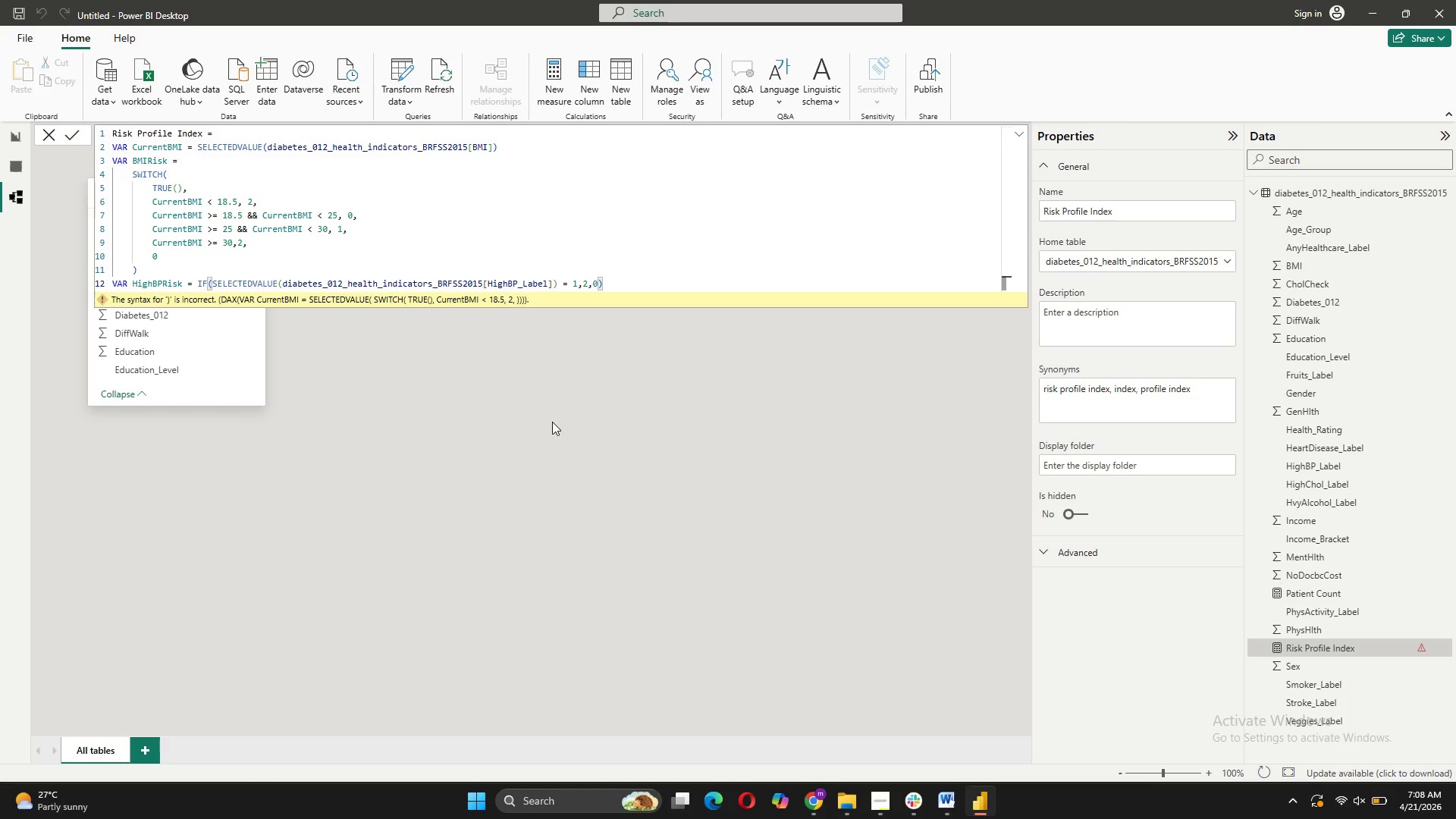 
right_click([1271, 196])
 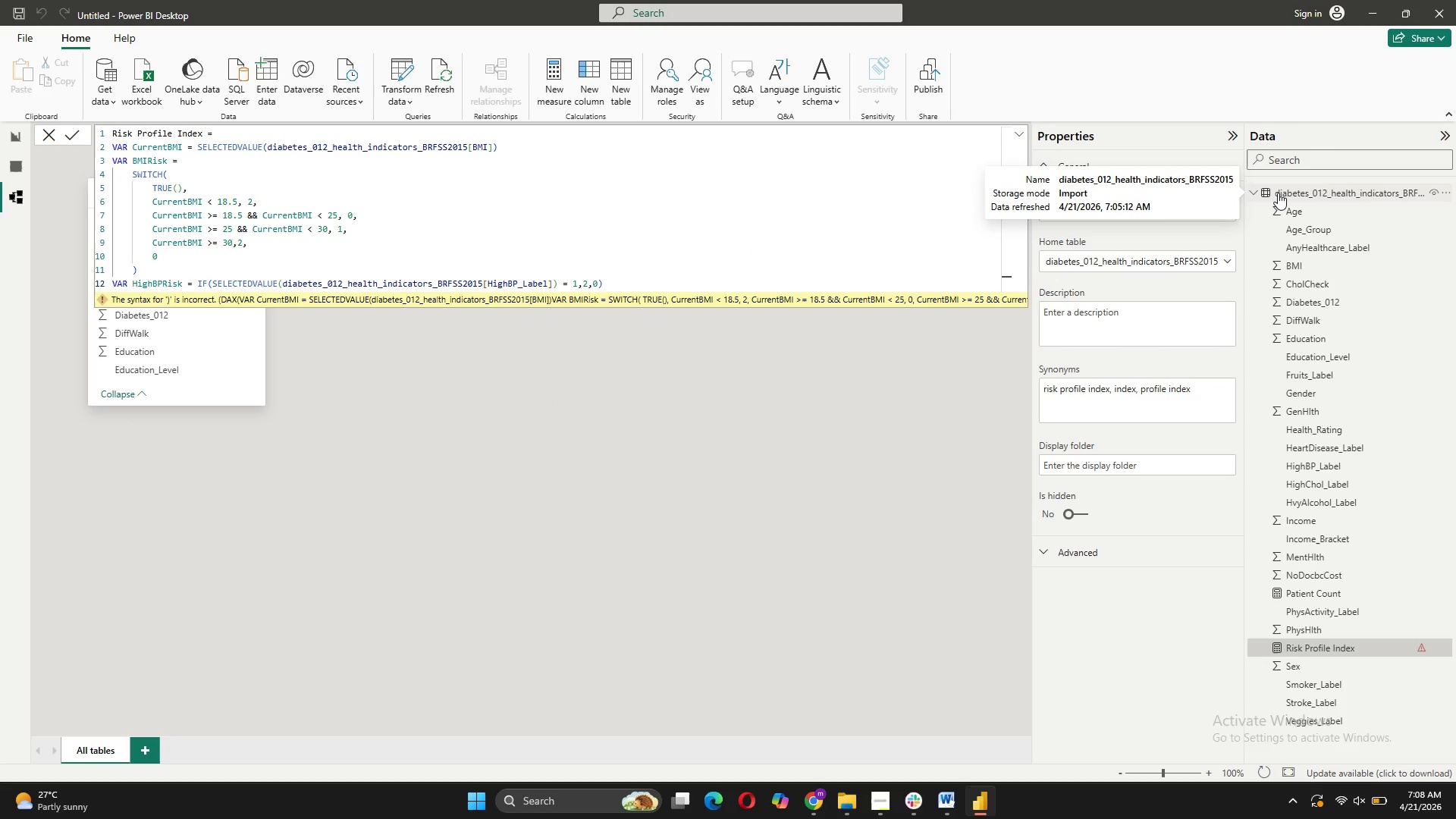 
wait(5.42)
 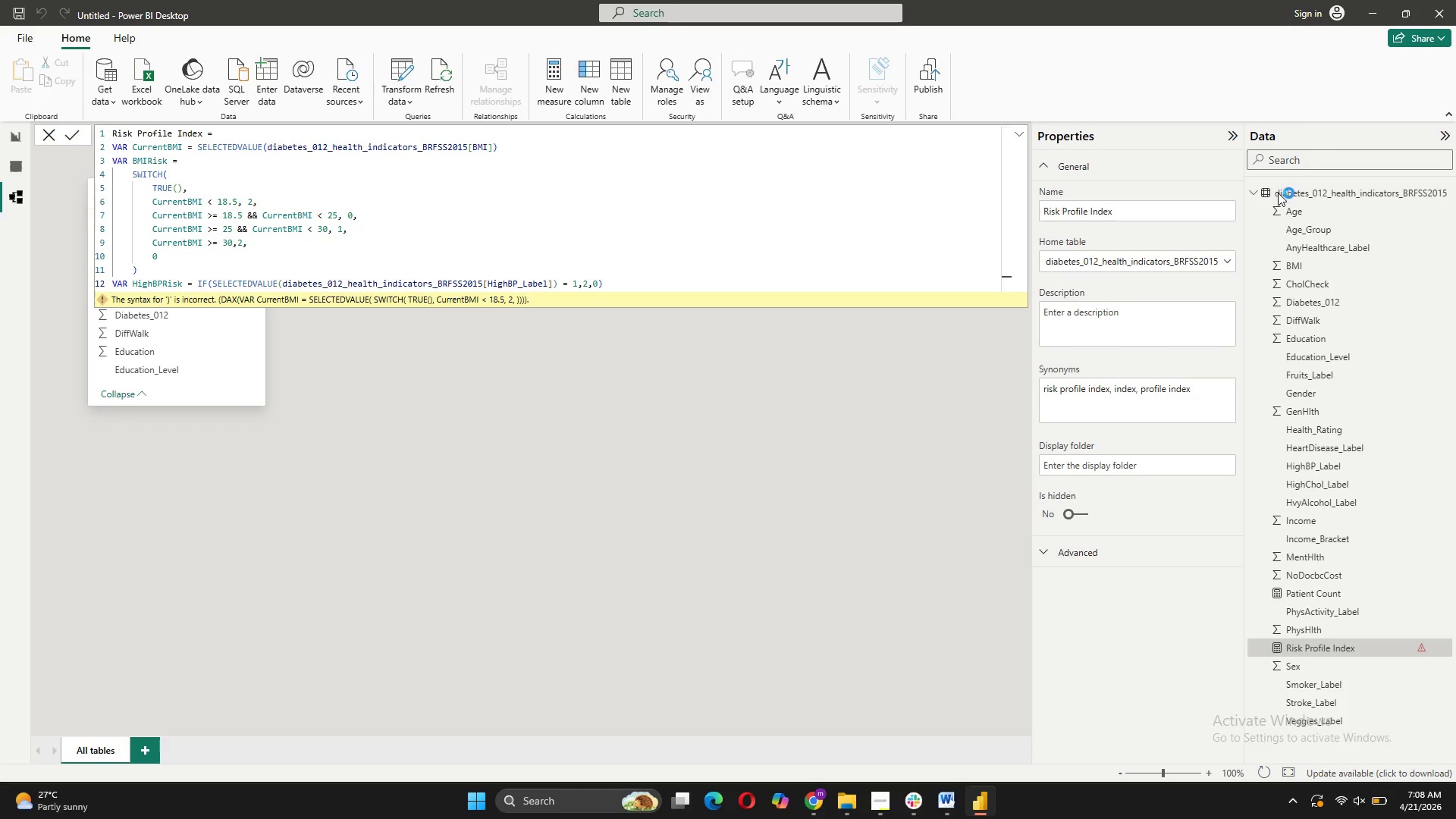 
right_click([1278, 193])
 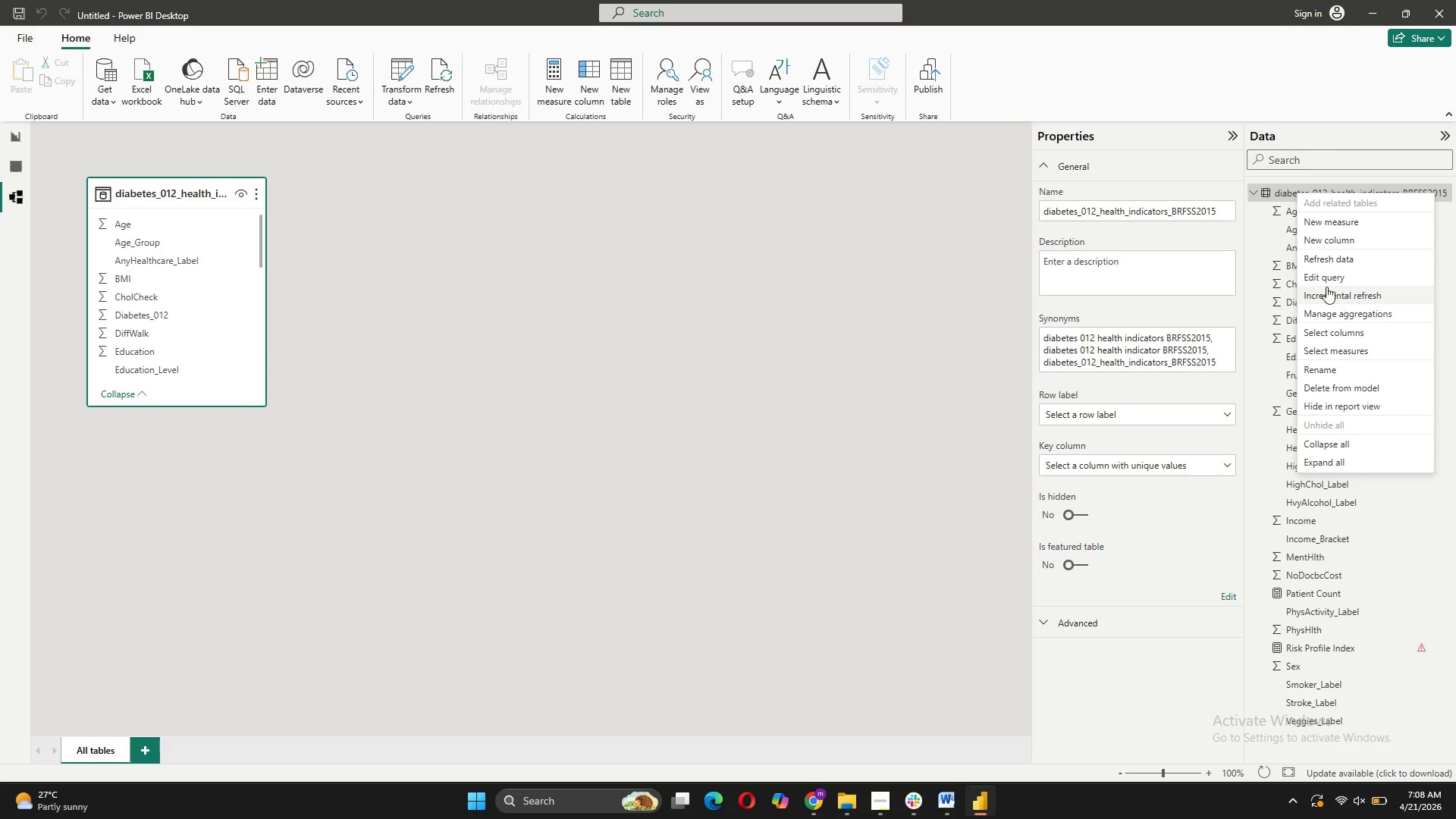 
left_click([1325, 278])
 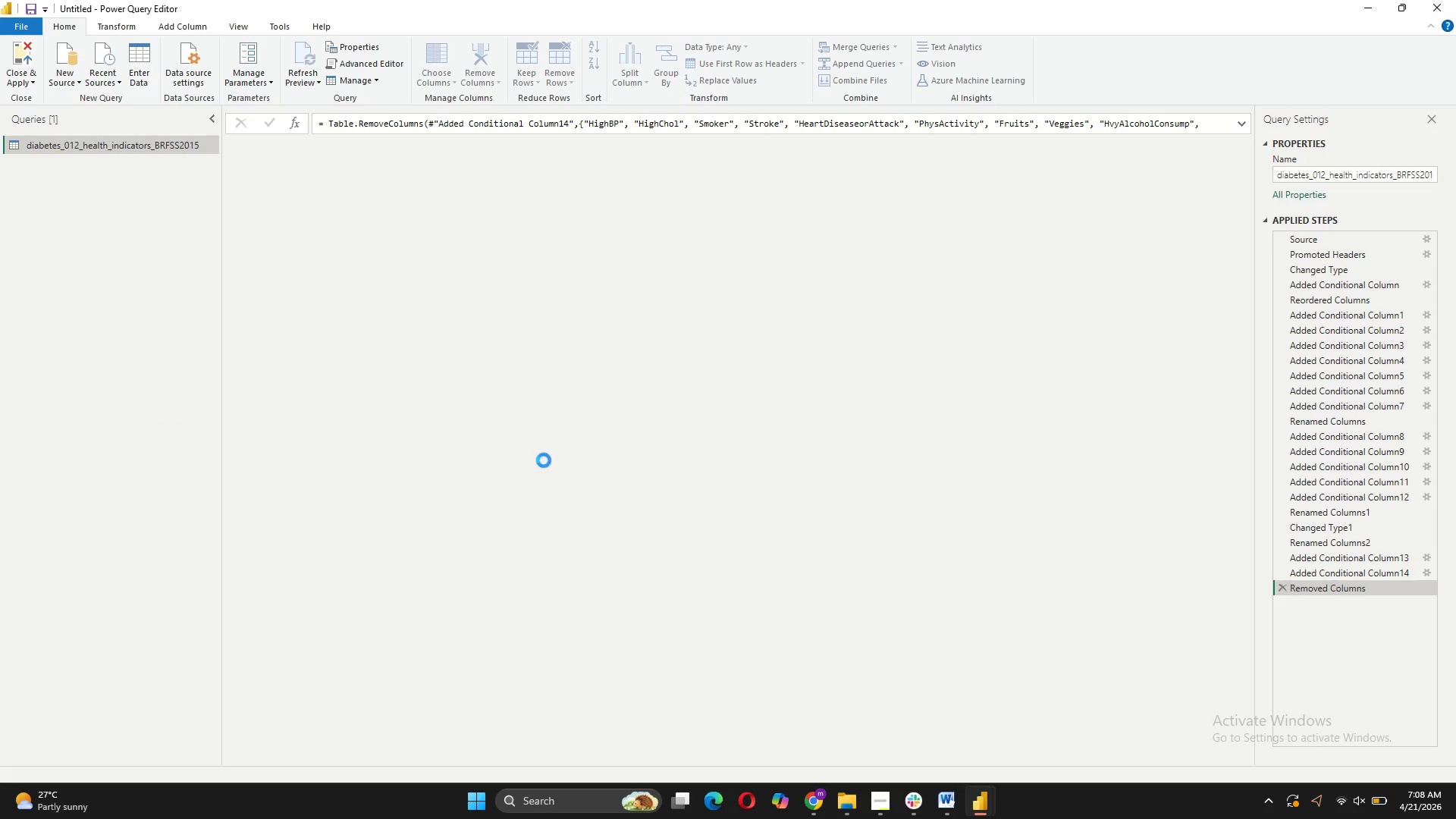 
wait(9.8)
 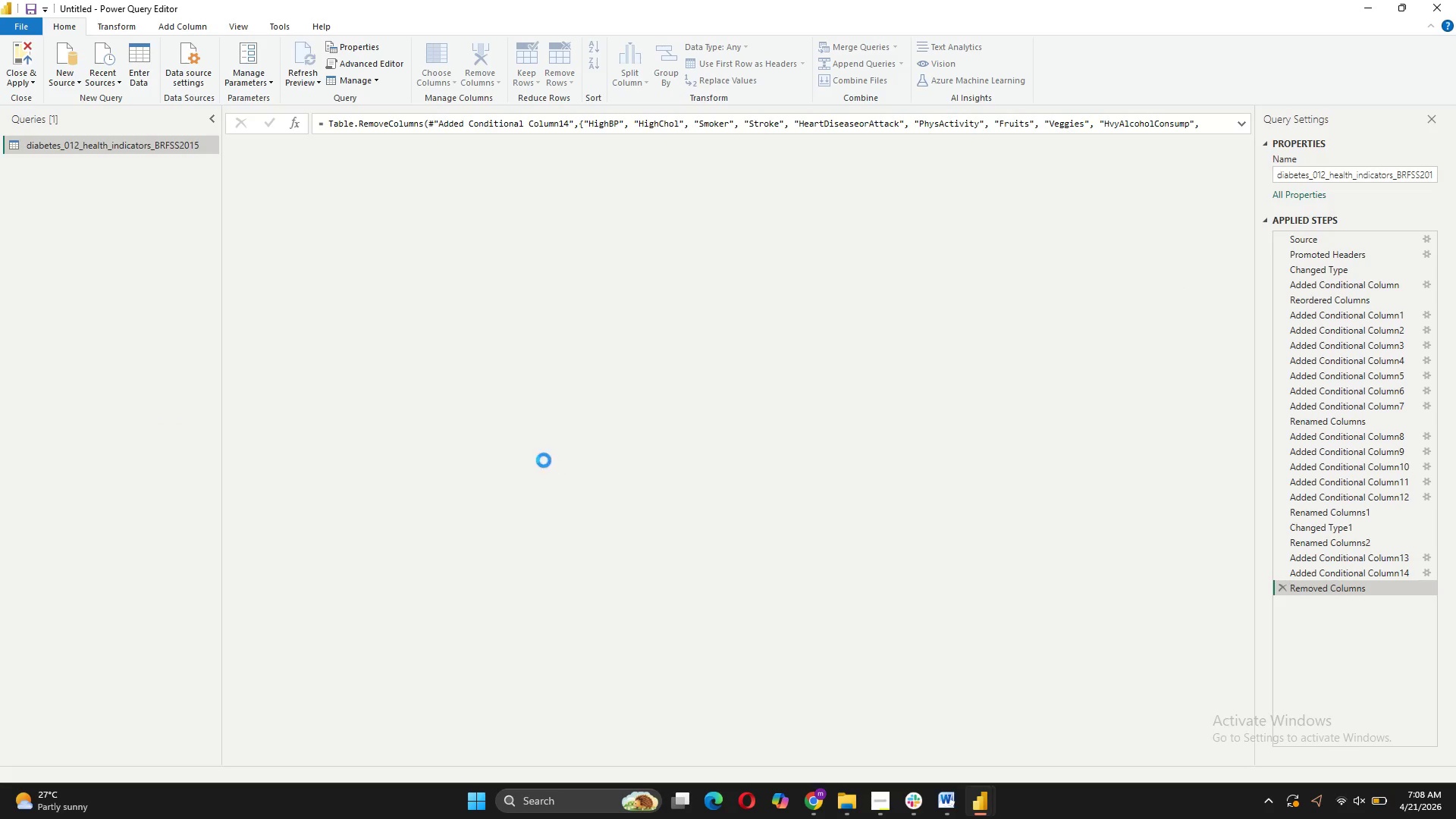 
left_click([1307, 572])
 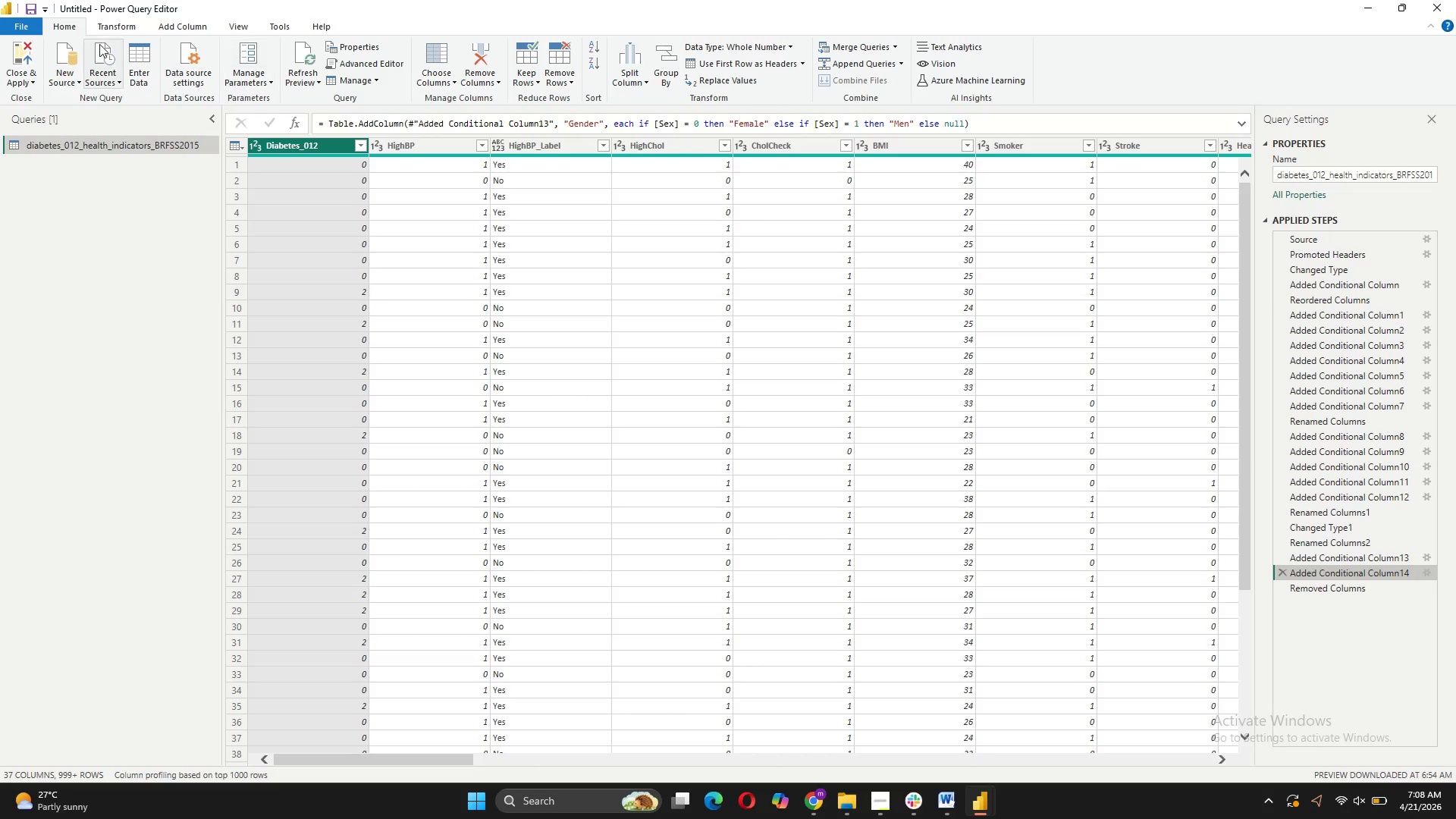 
left_click([30, 58])
 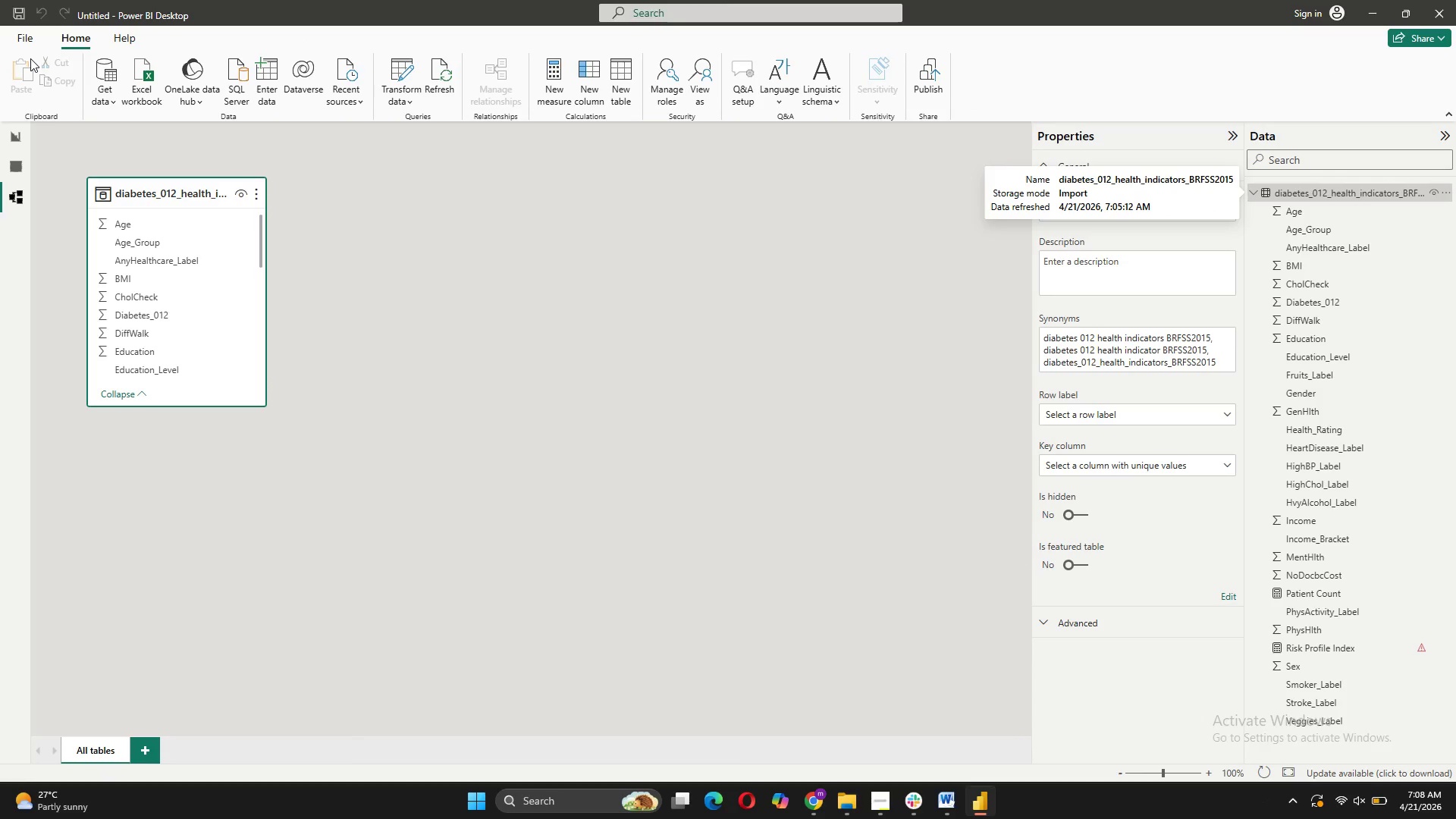 
wait(8.92)
 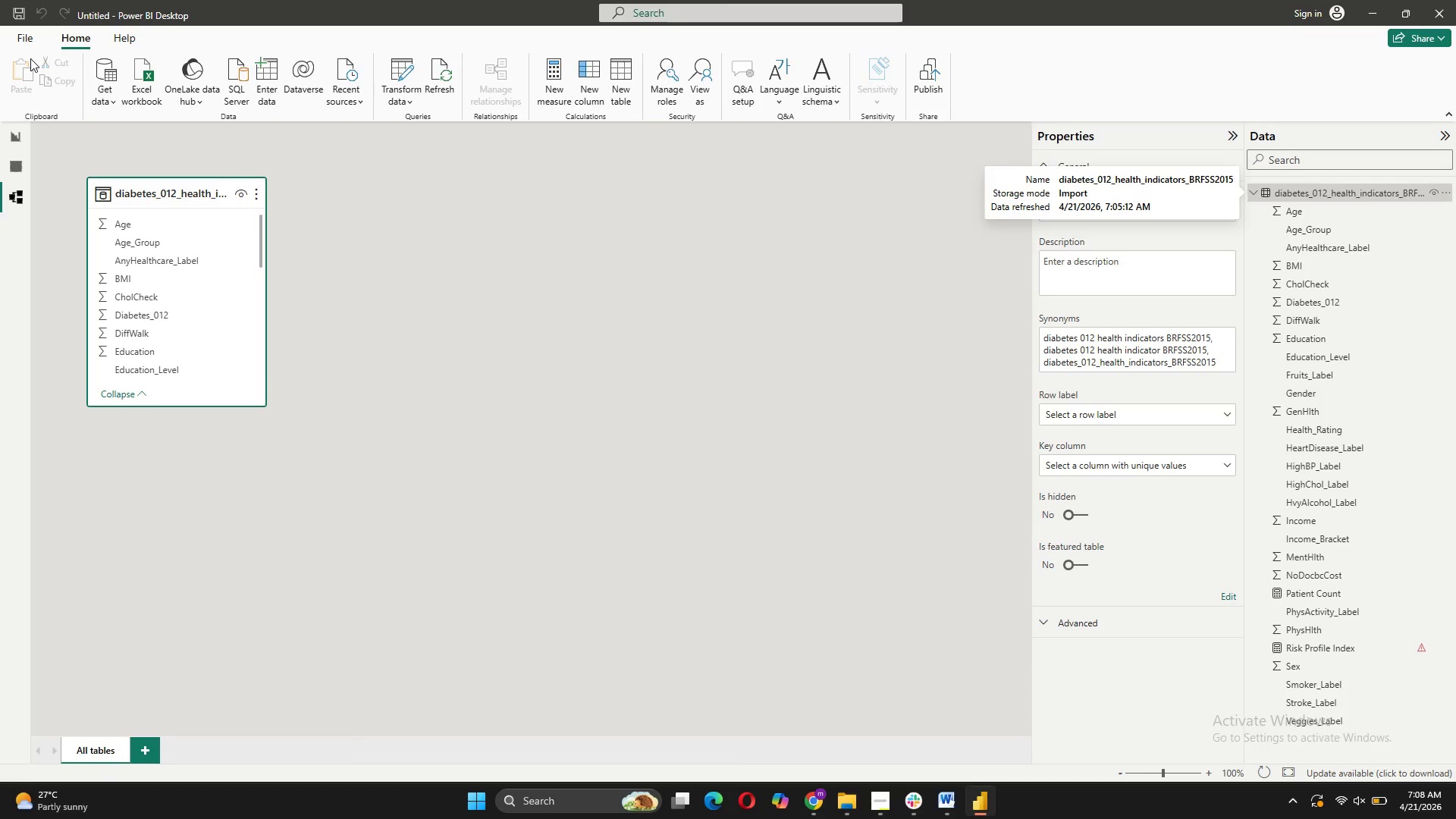 
left_click([1363, 648])
 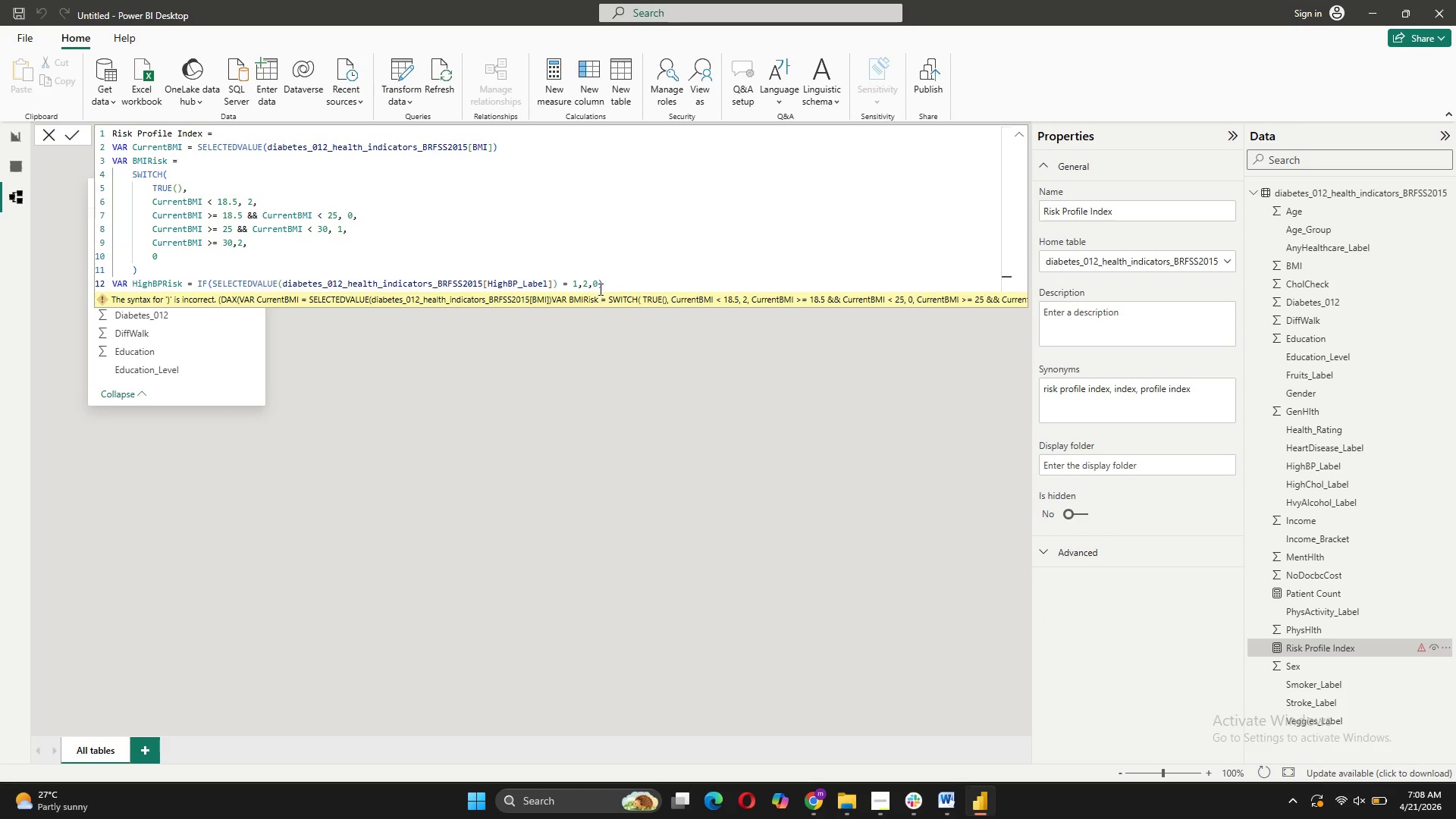 
left_click([601, 283])
 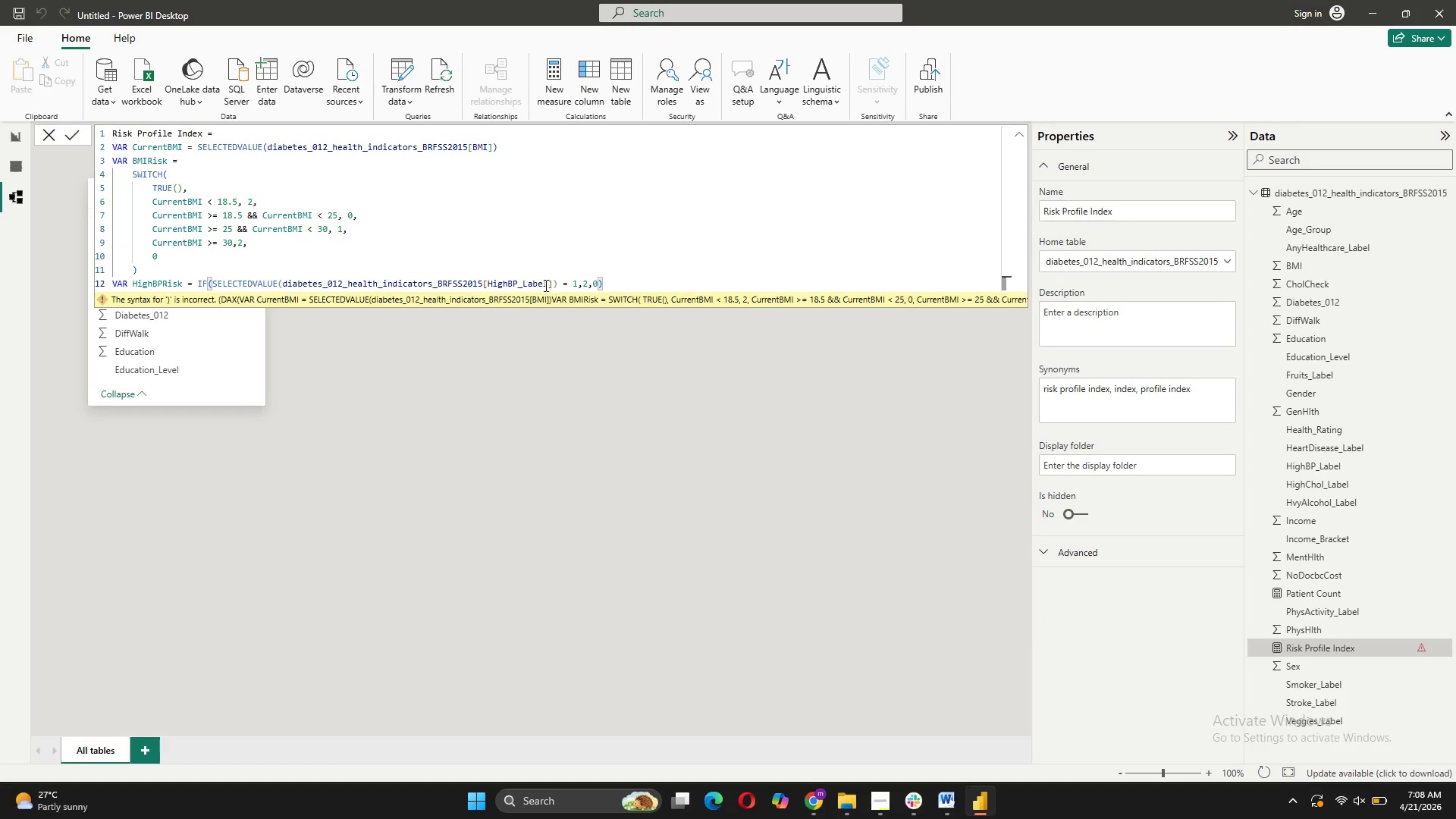 
left_click([544, 282])
 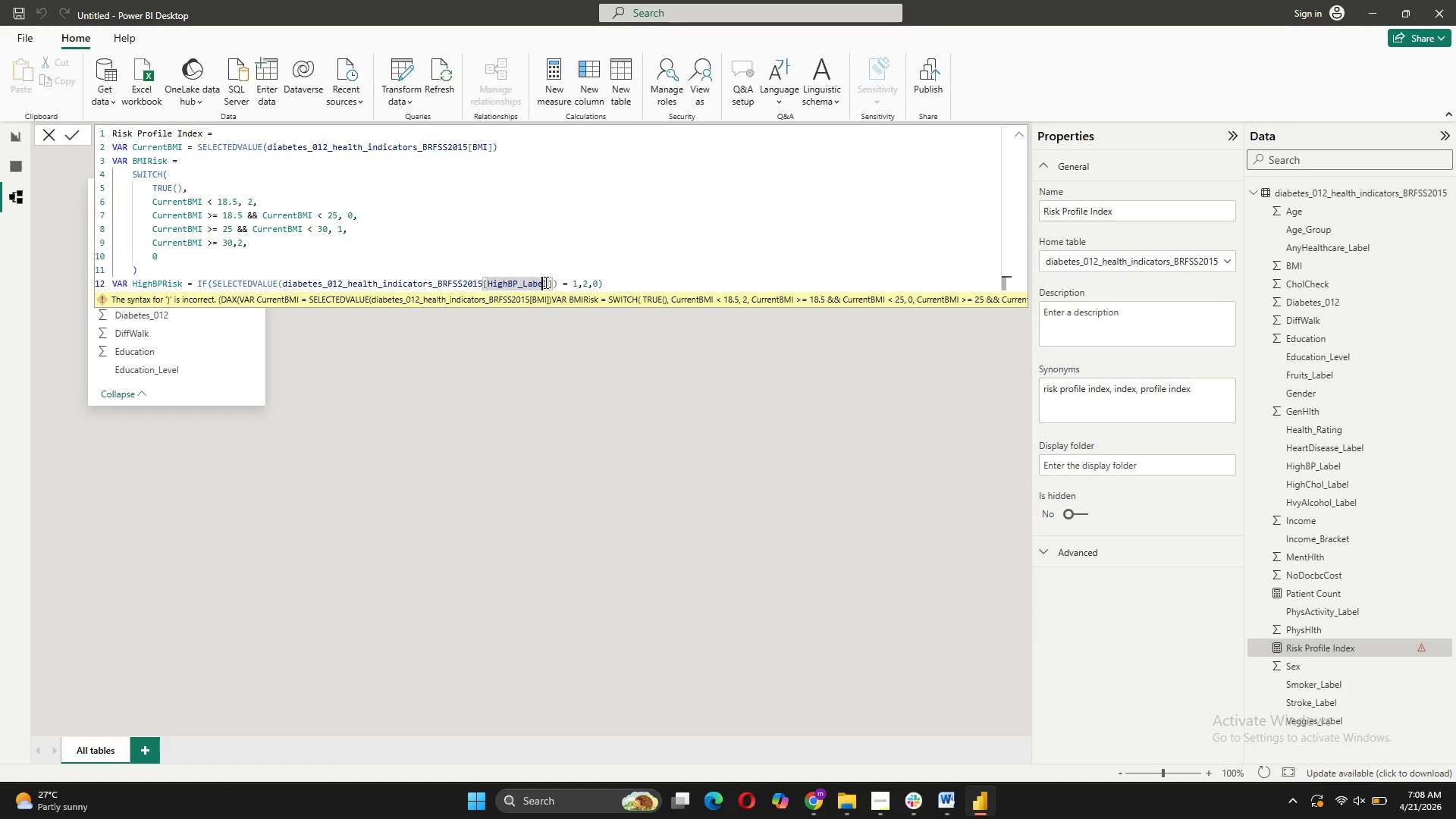 
key(Backspace)
 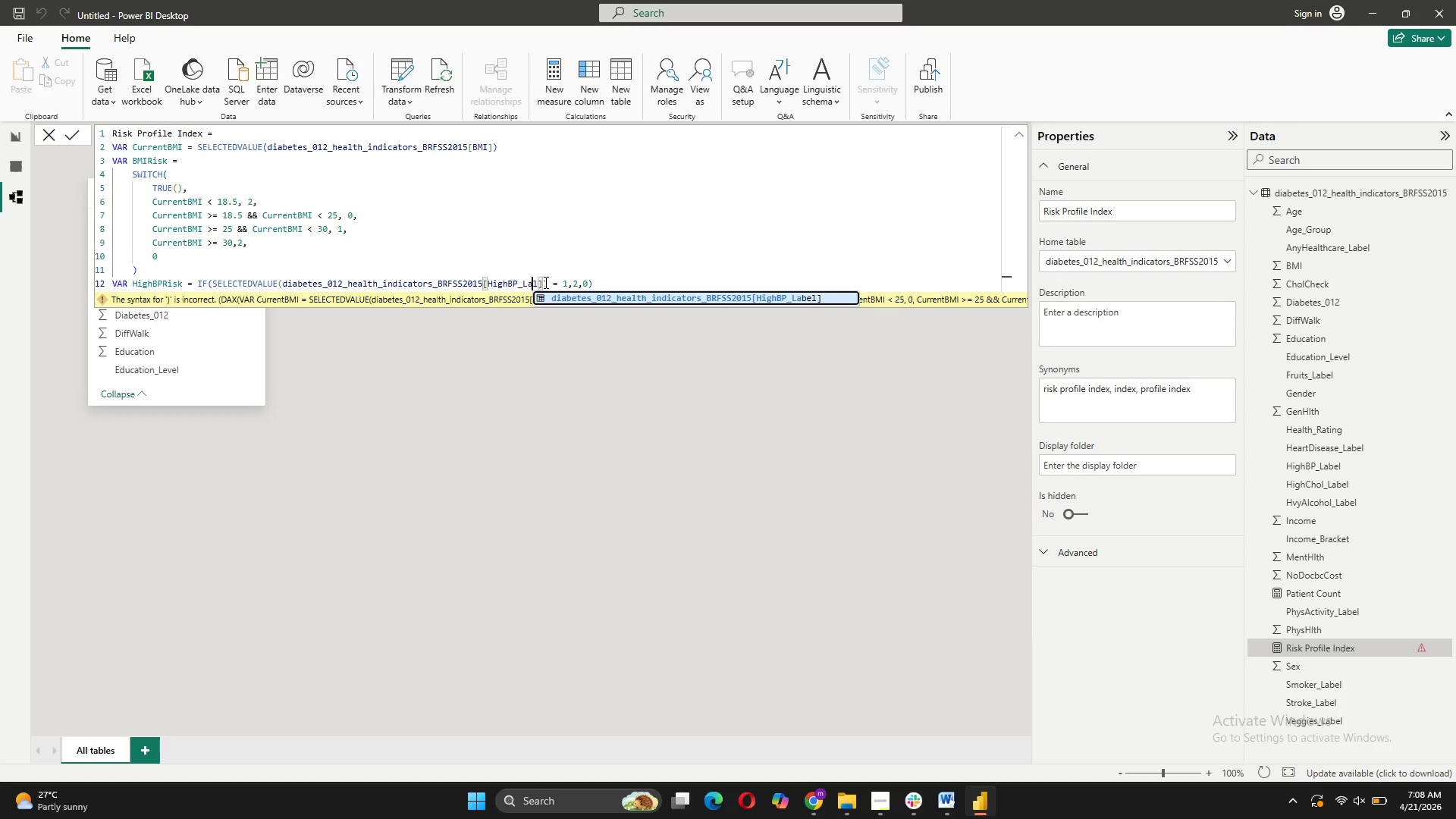 
key(Backspace)
 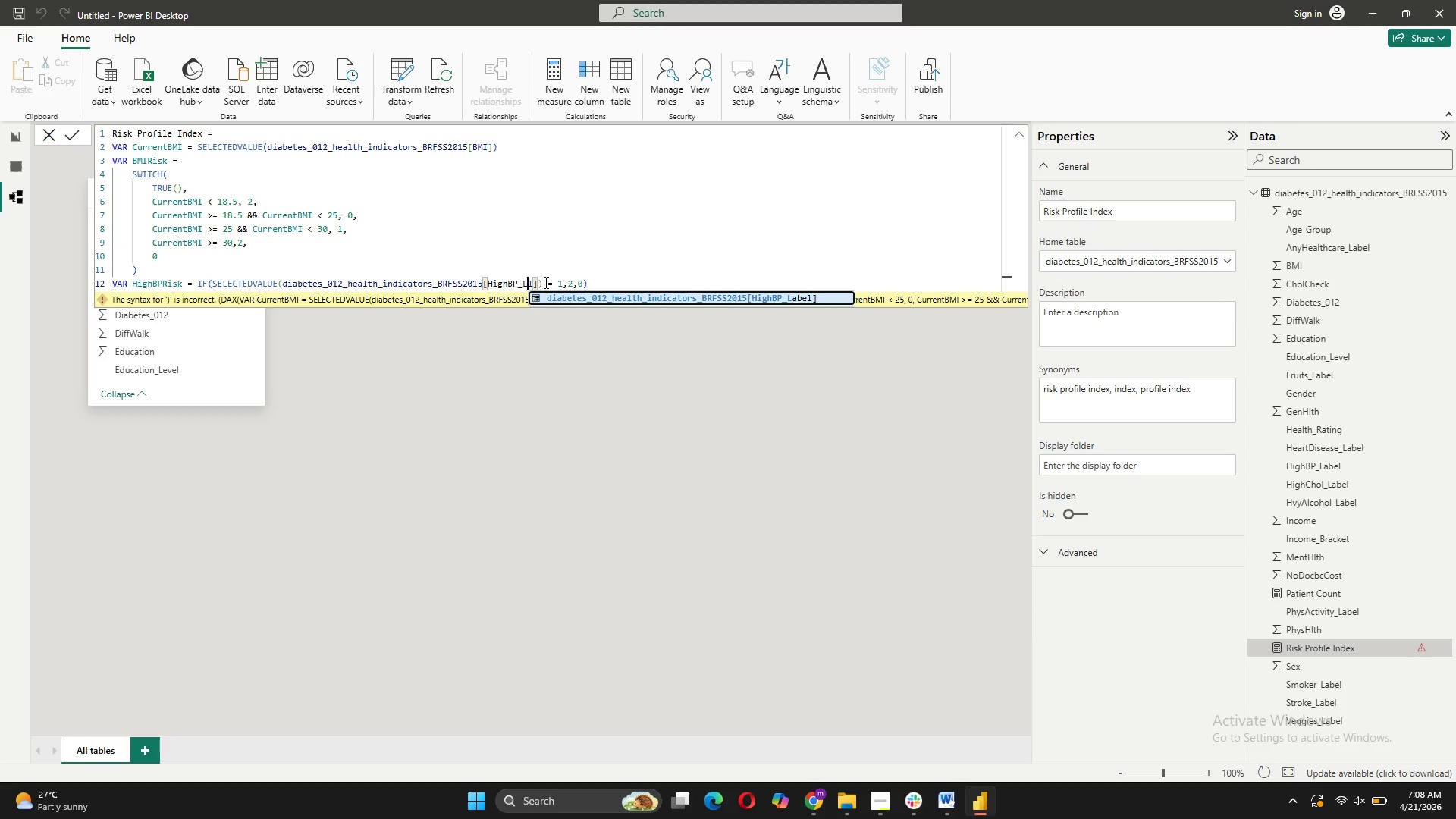 
key(Backspace)
 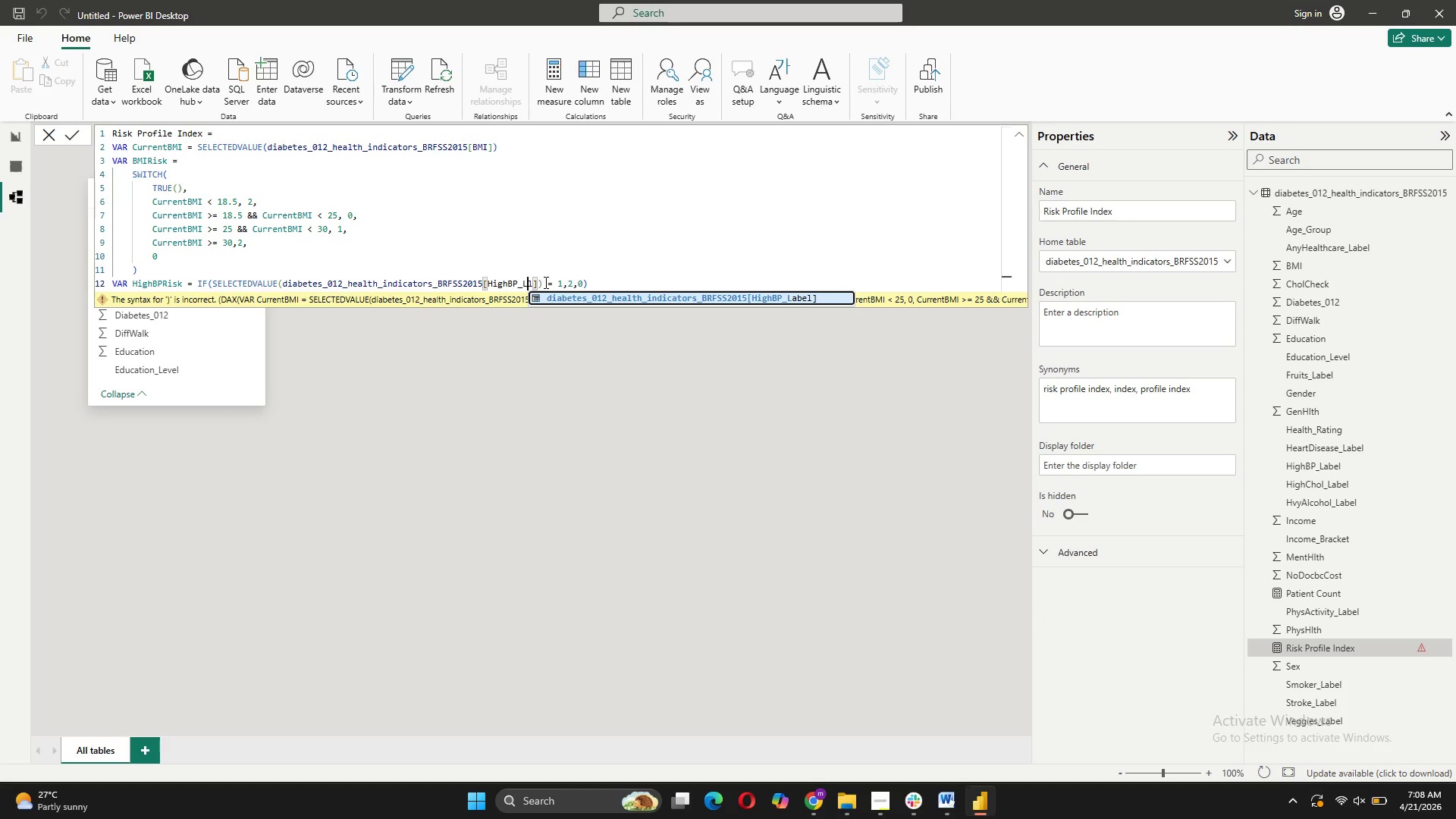 
key(Backspace)
 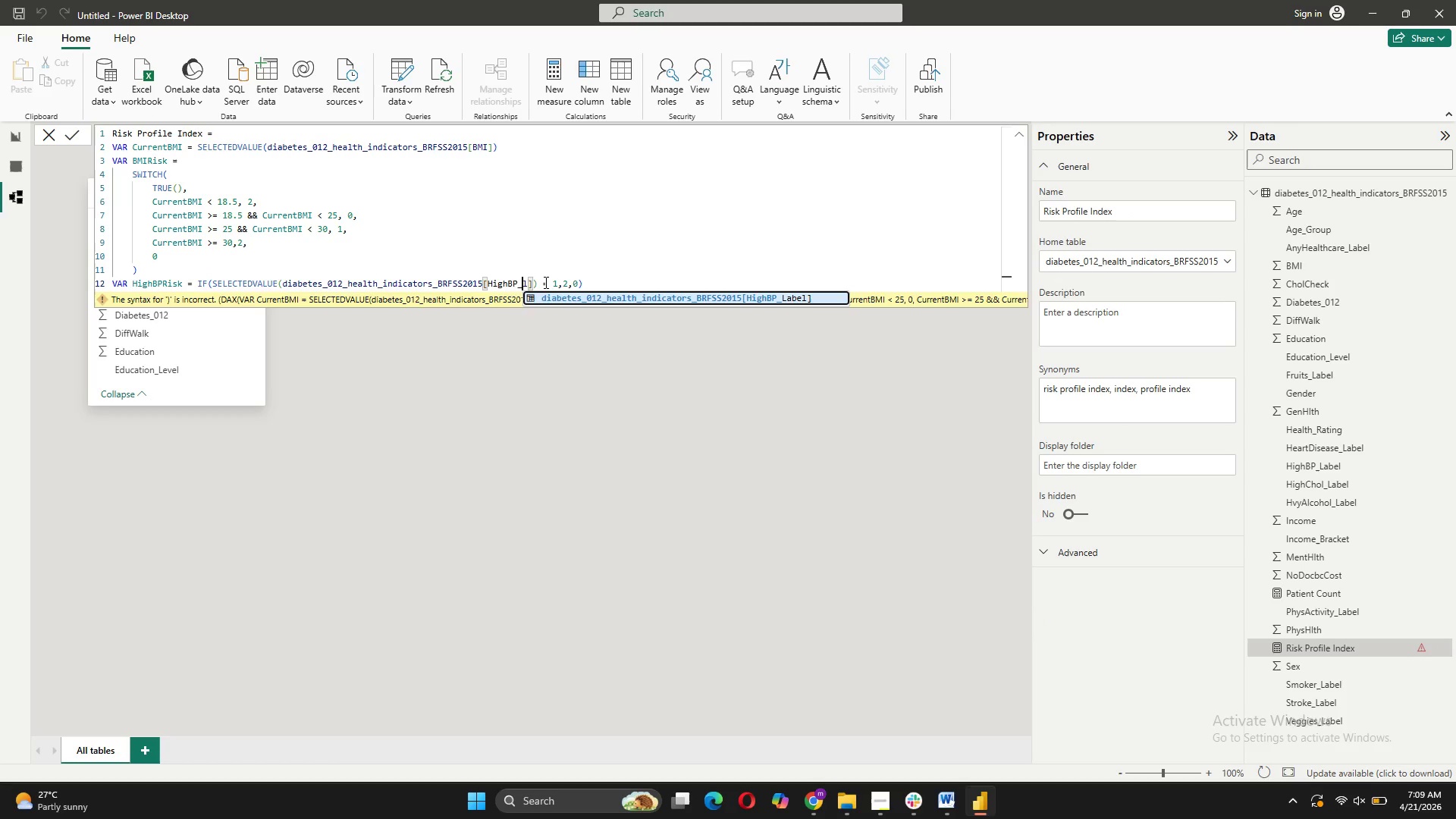 
key(Backspace)
 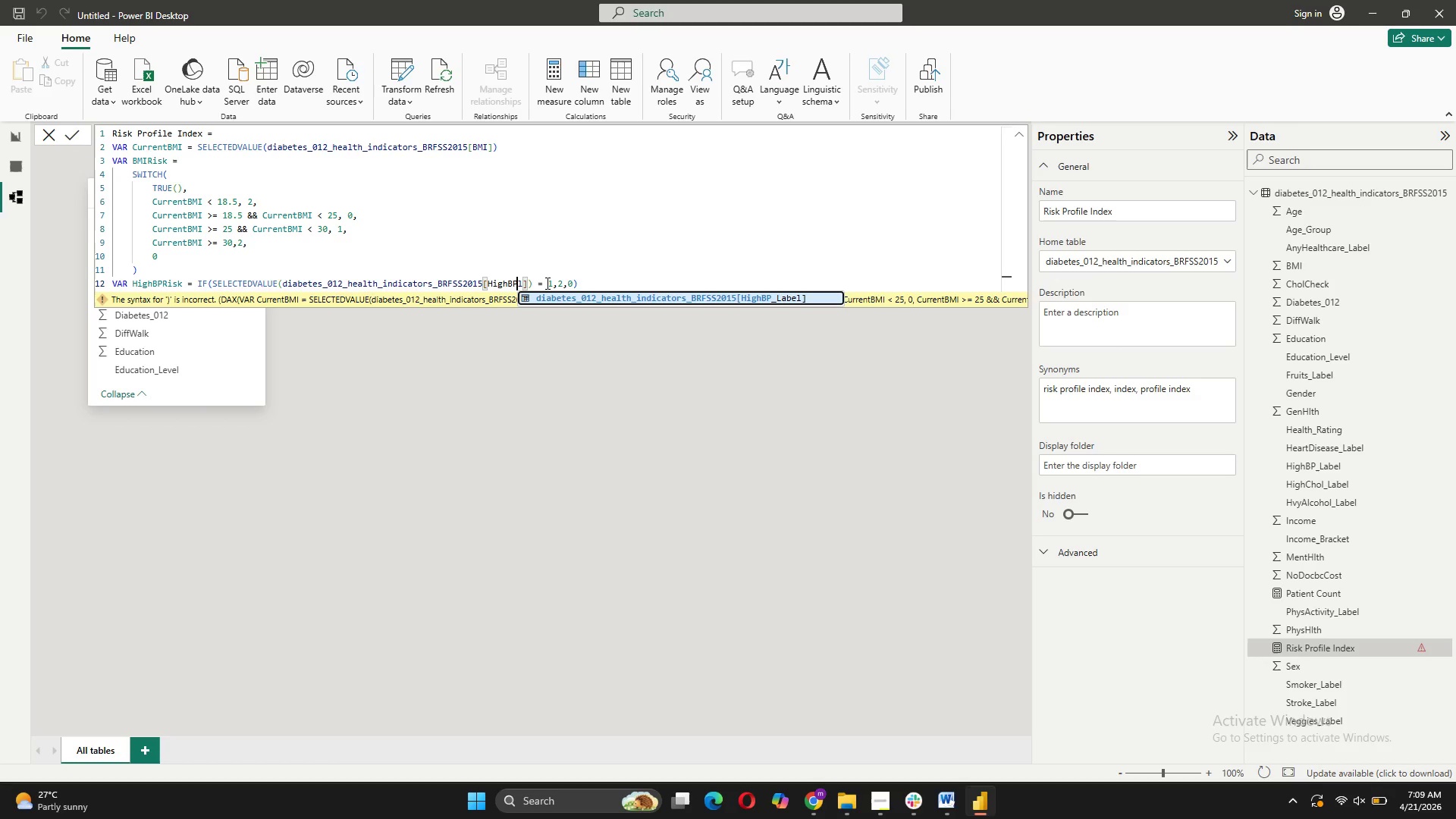 
left_click([520, 281])
 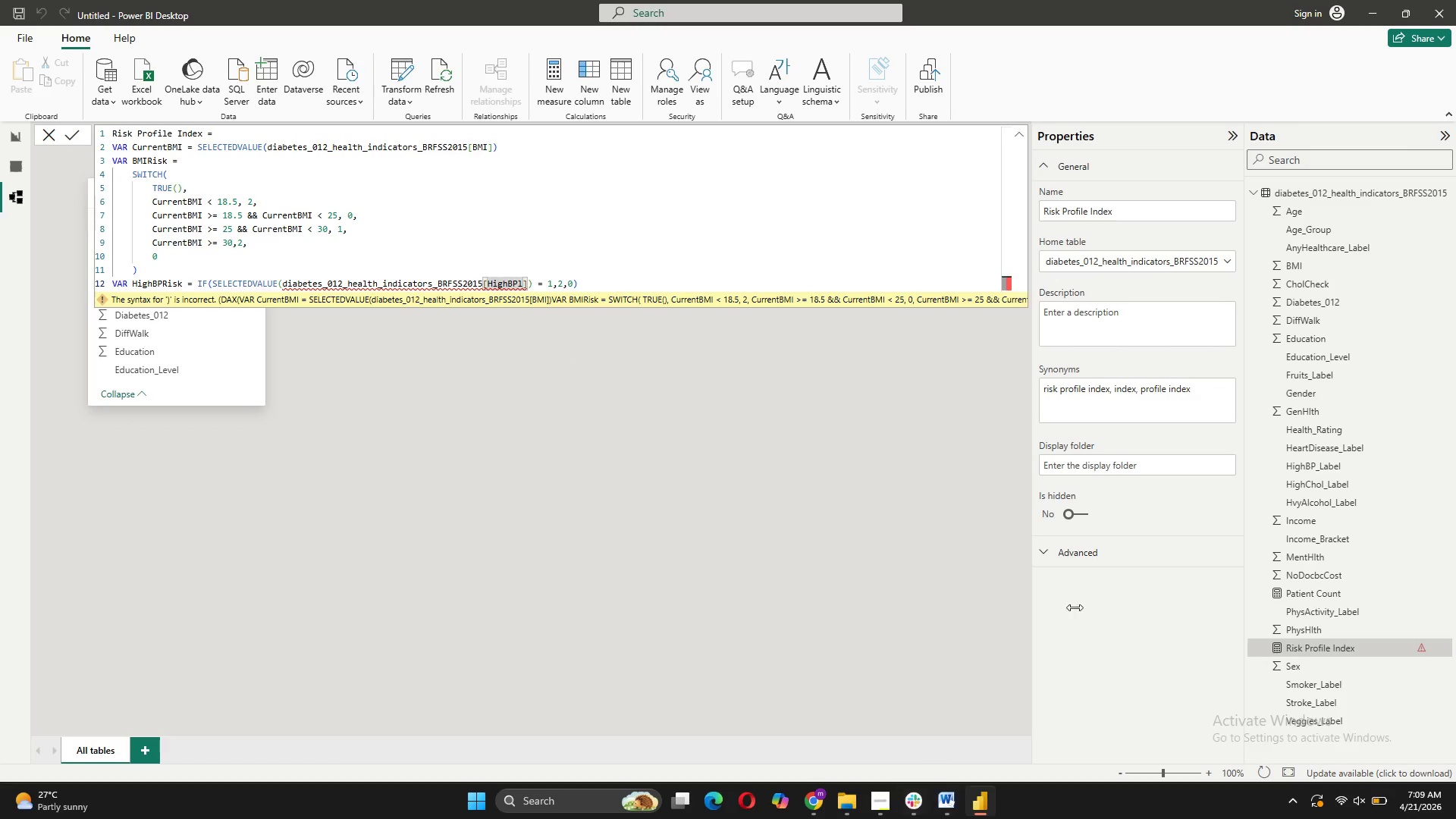 
right_click([1311, 190])
 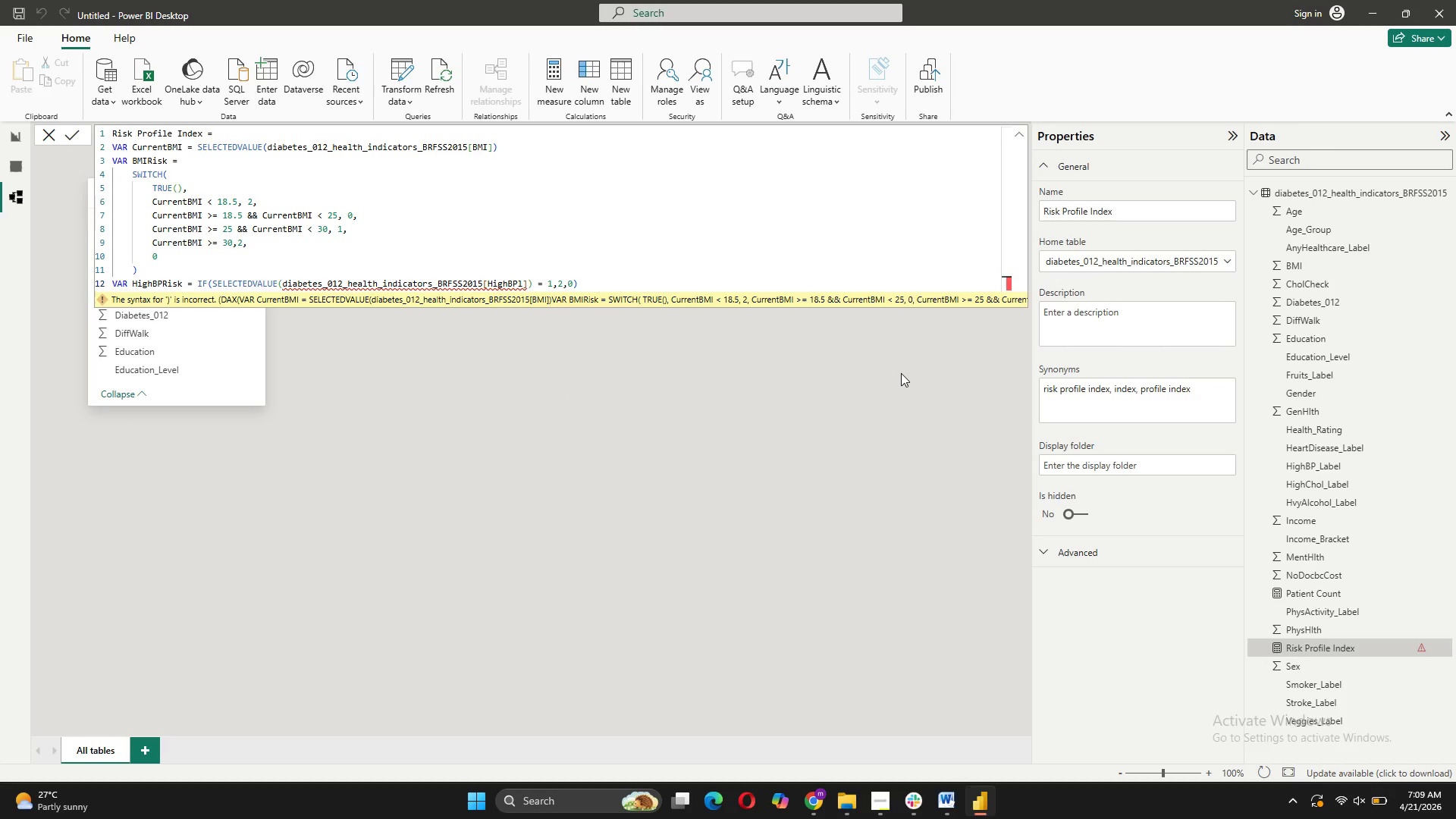 
wait(6.17)
 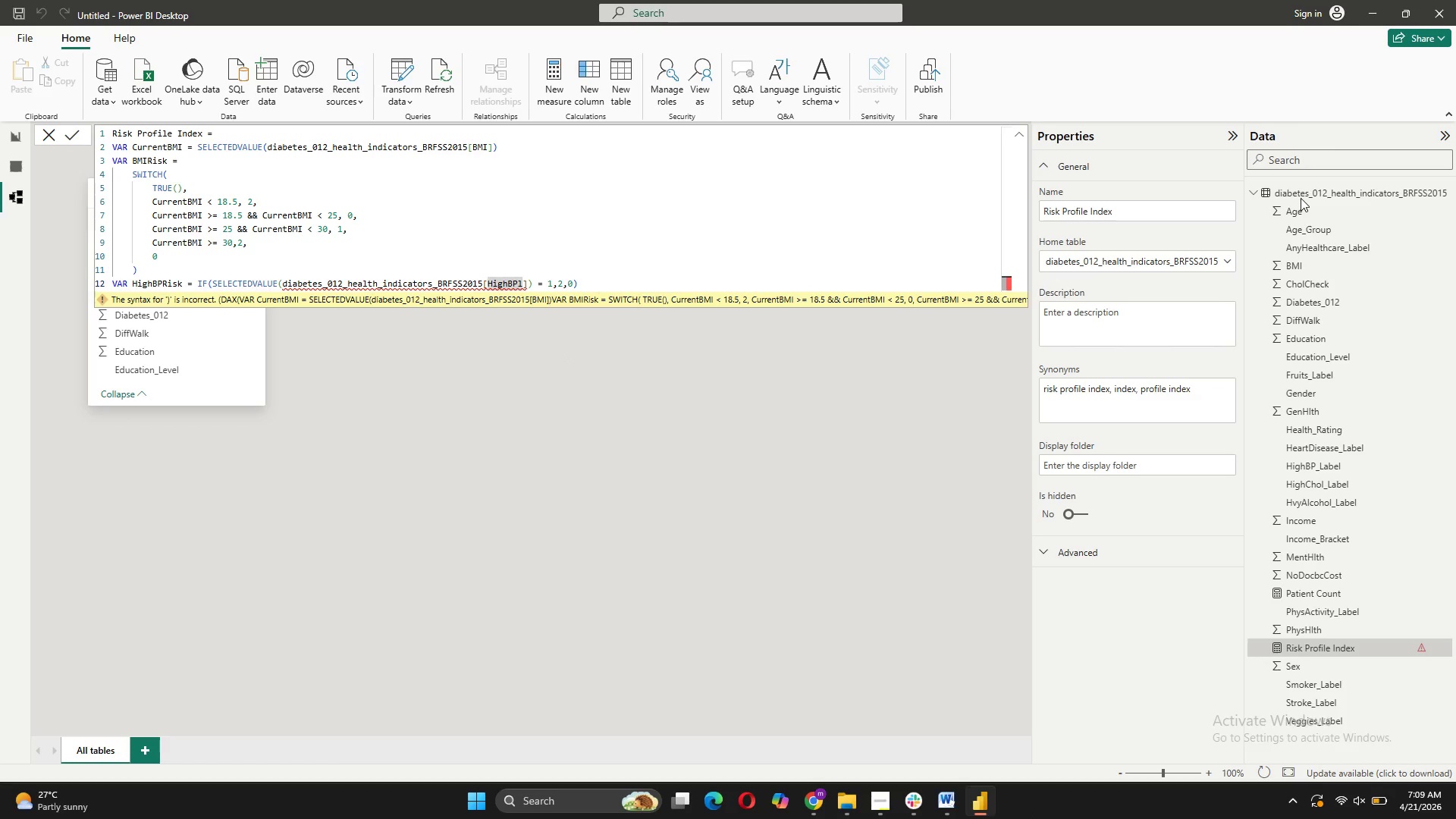 
right_click([1338, 193])
 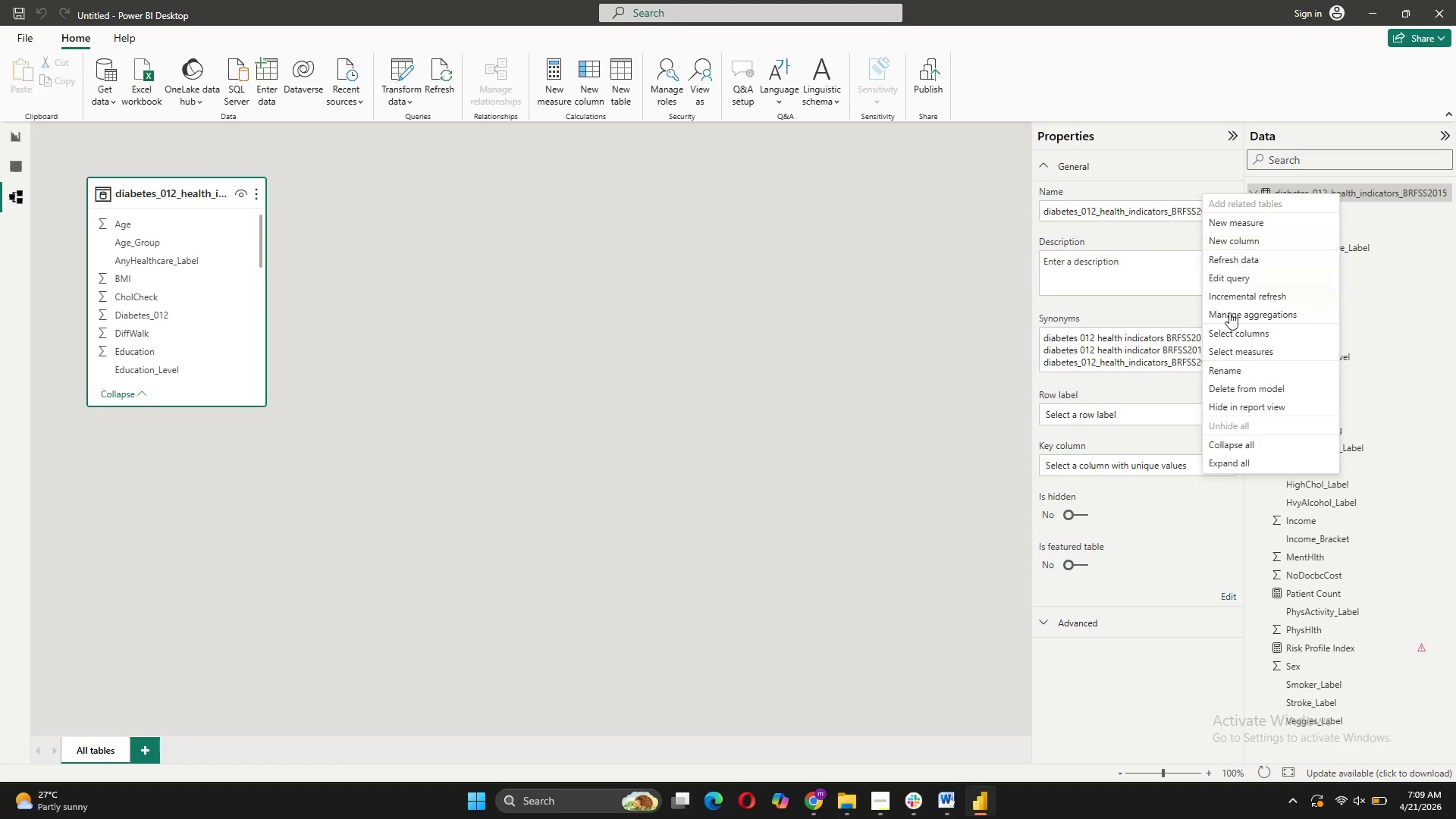 
left_click([1231, 273])
 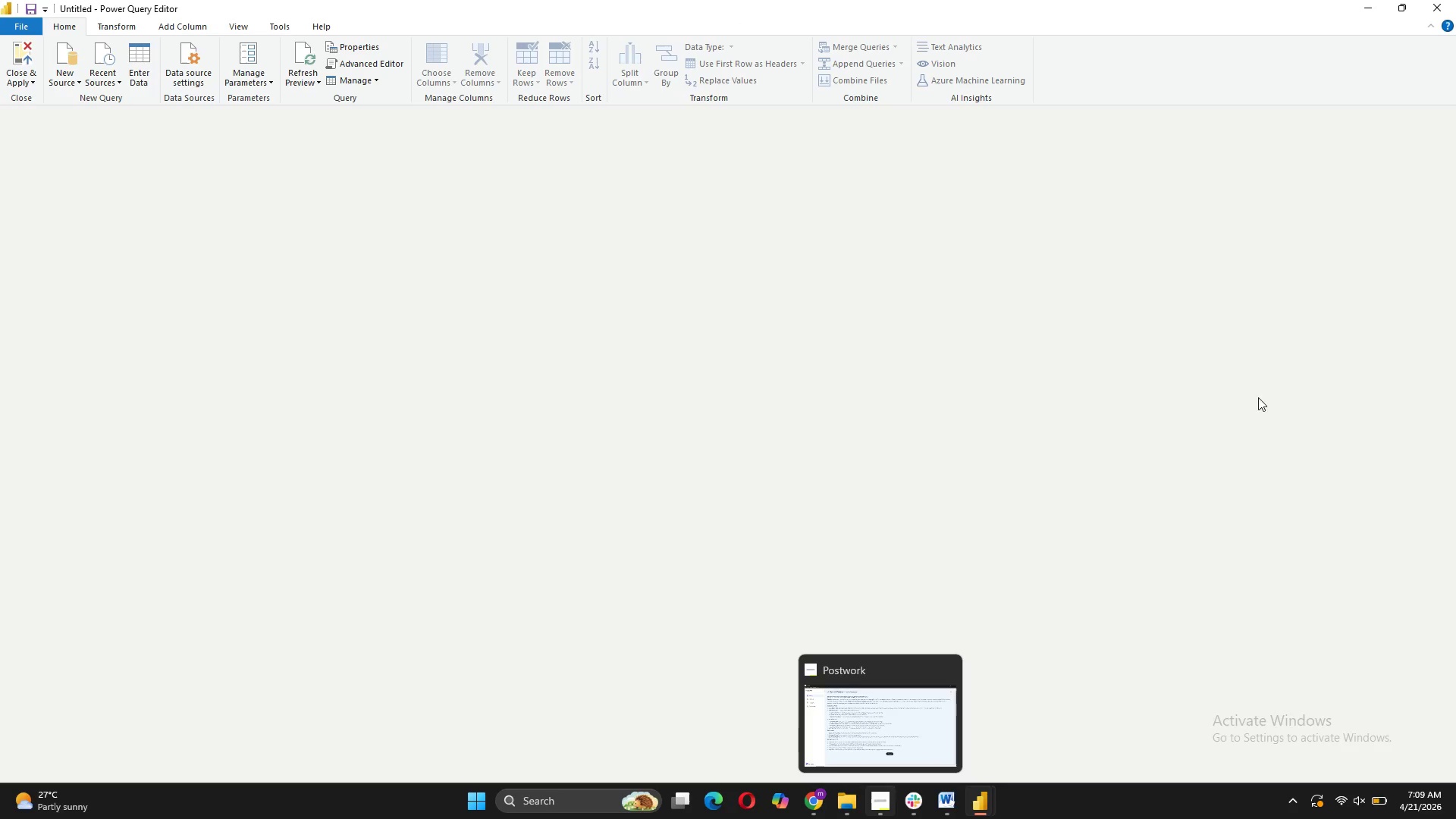 
wait(8.56)
 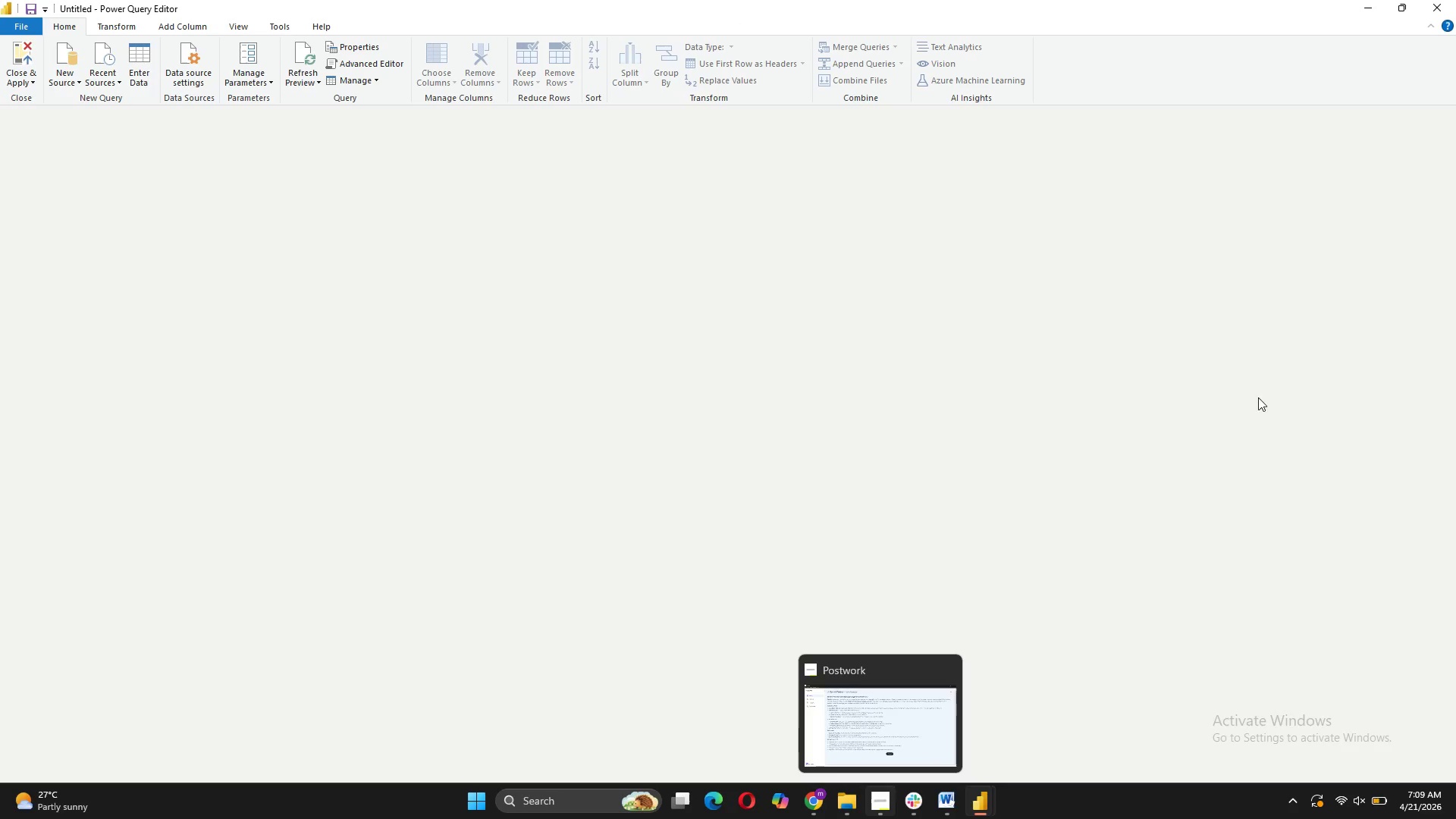 
left_click([1314, 575])
 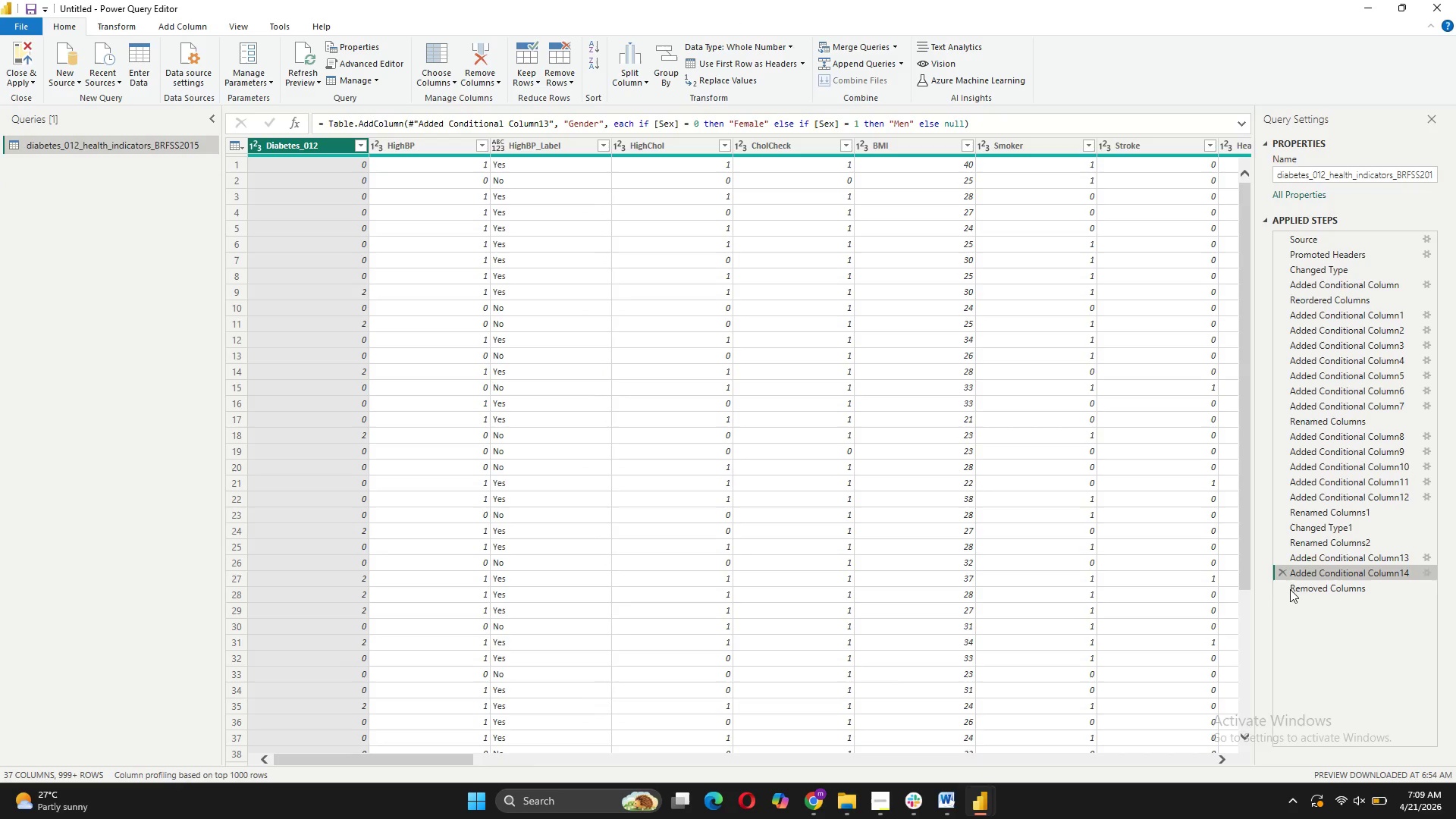 
left_click([1282, 588])
 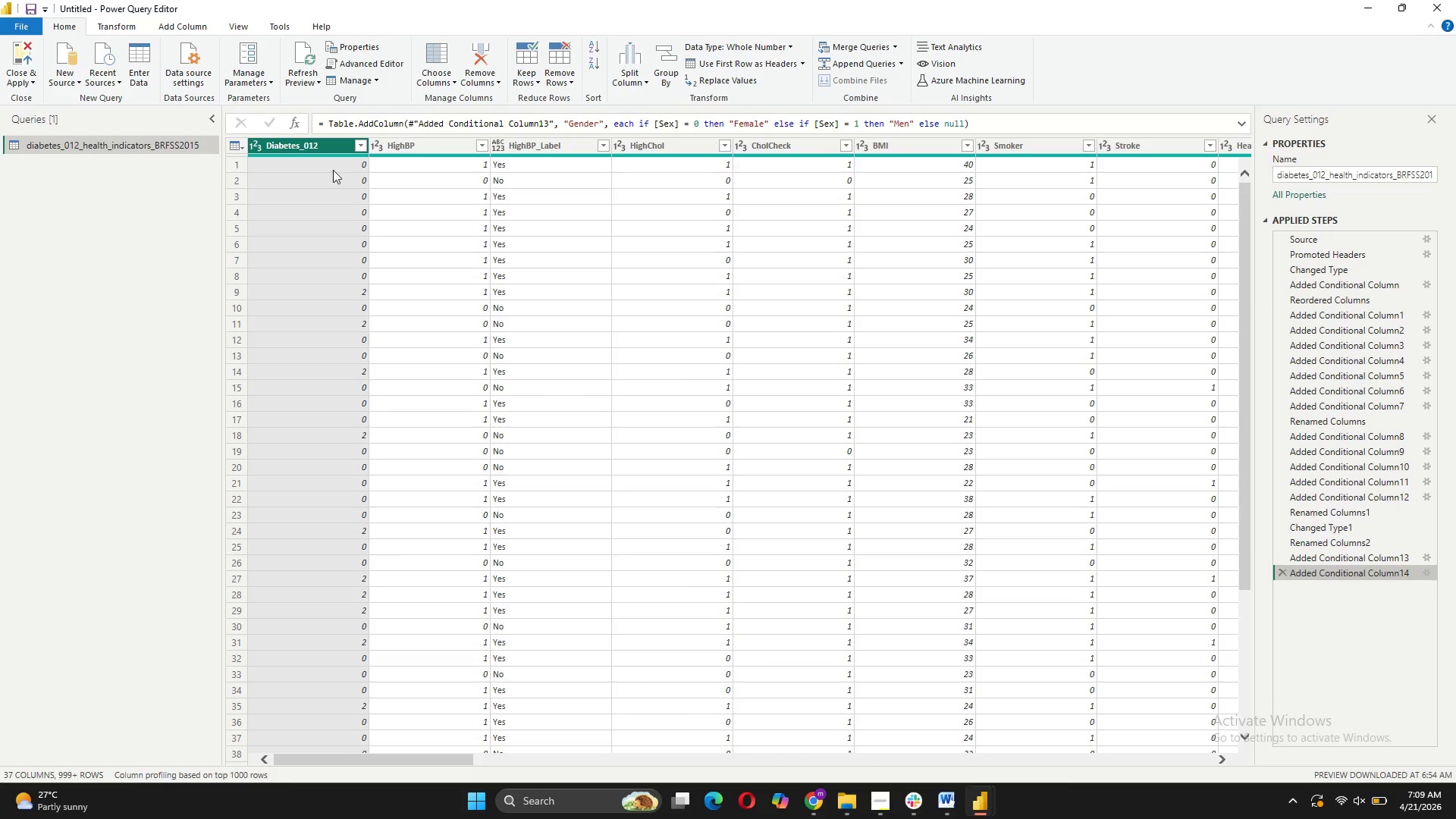 
left_click([14, 57])
 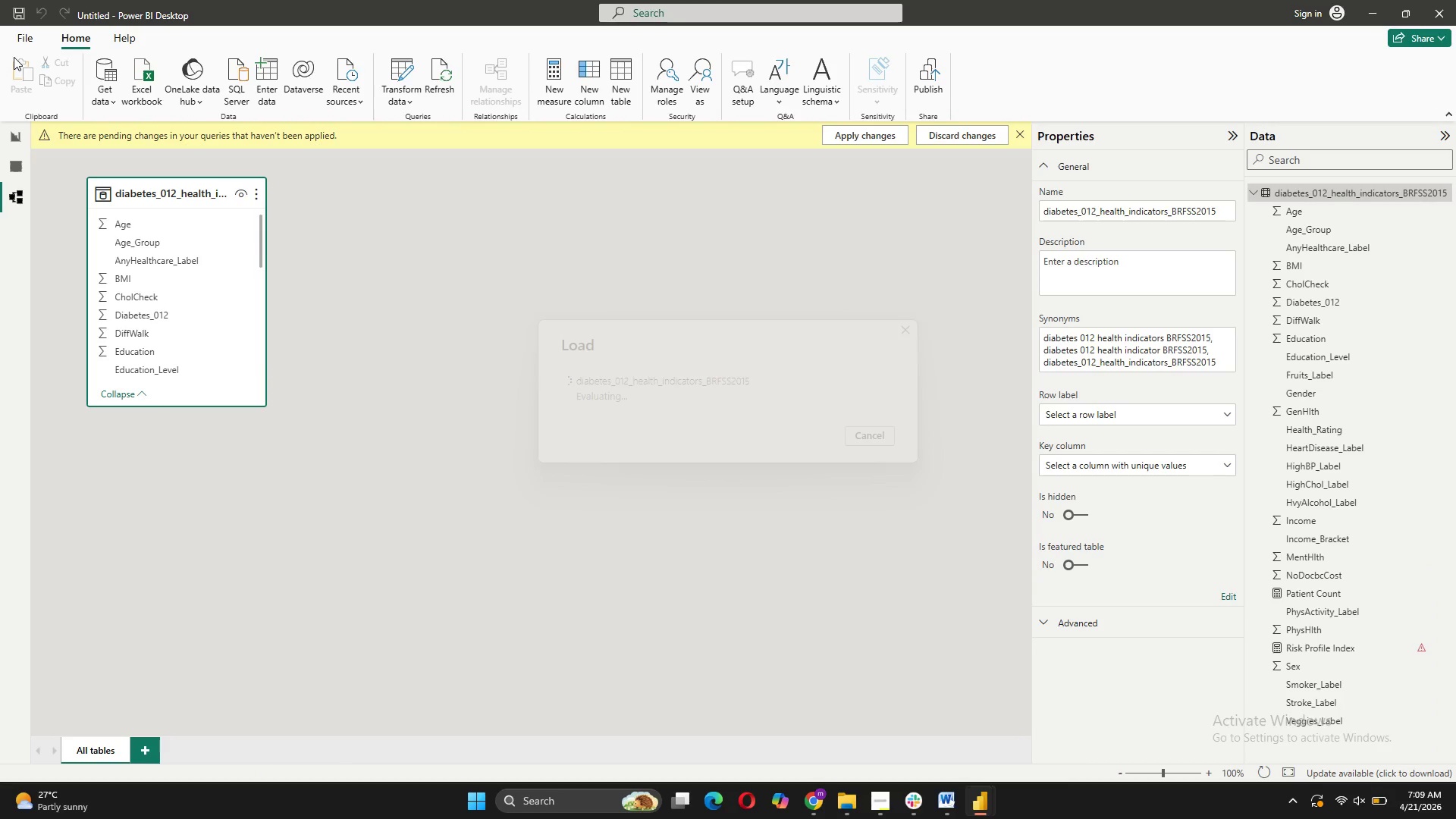 
wait(8.91)
 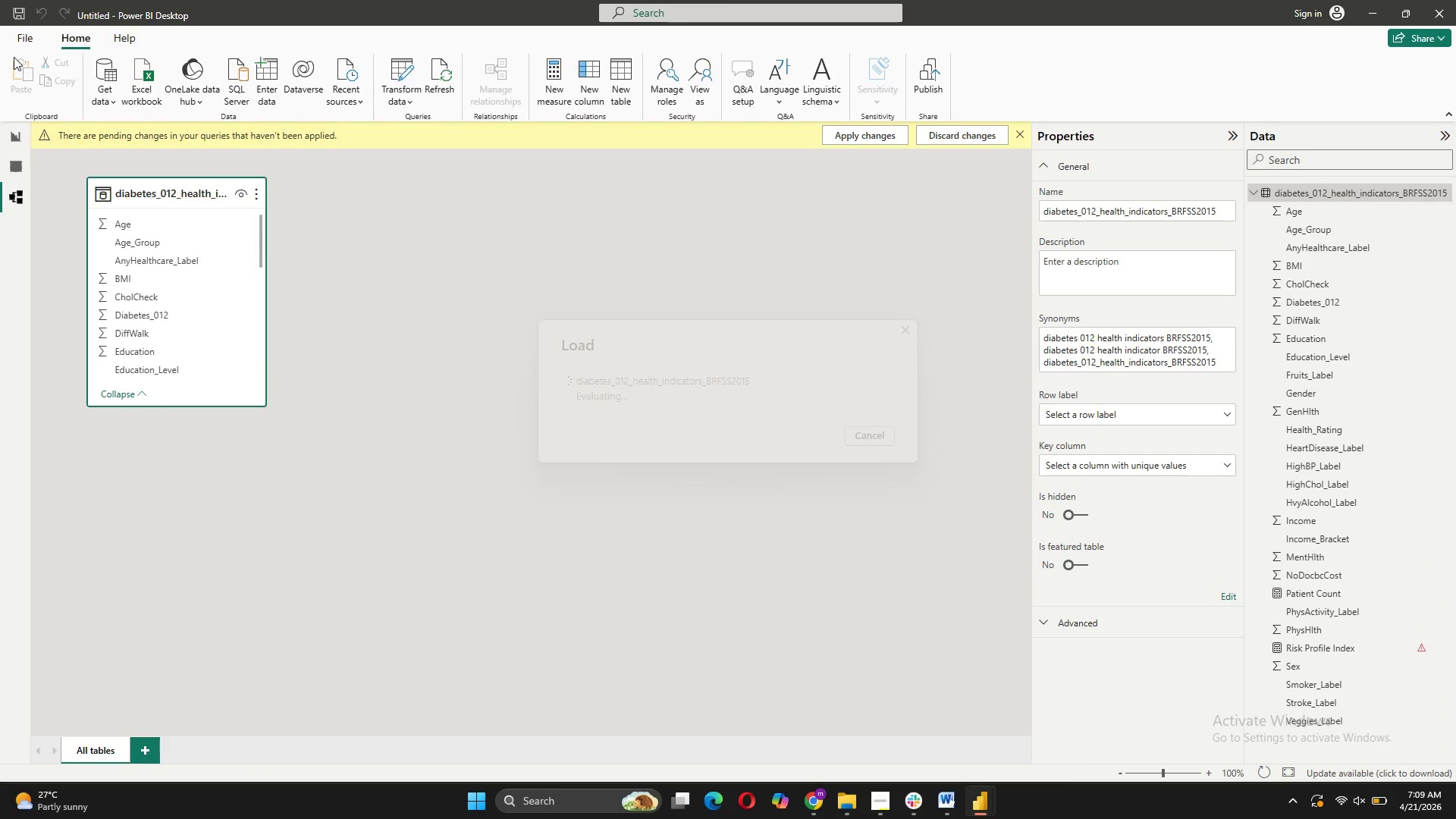 
left_click([893, 745])